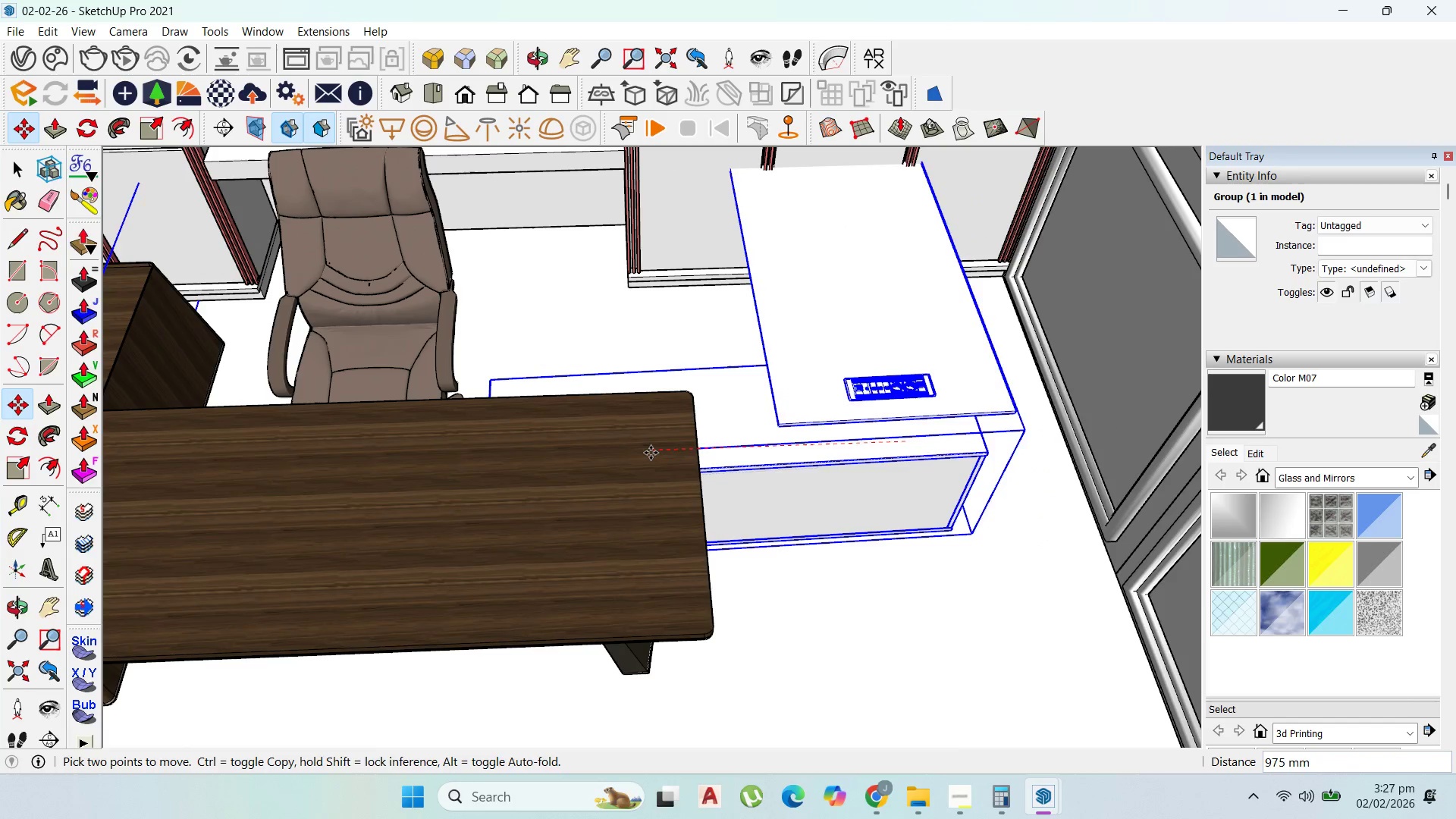 
left_click([651, 453])
 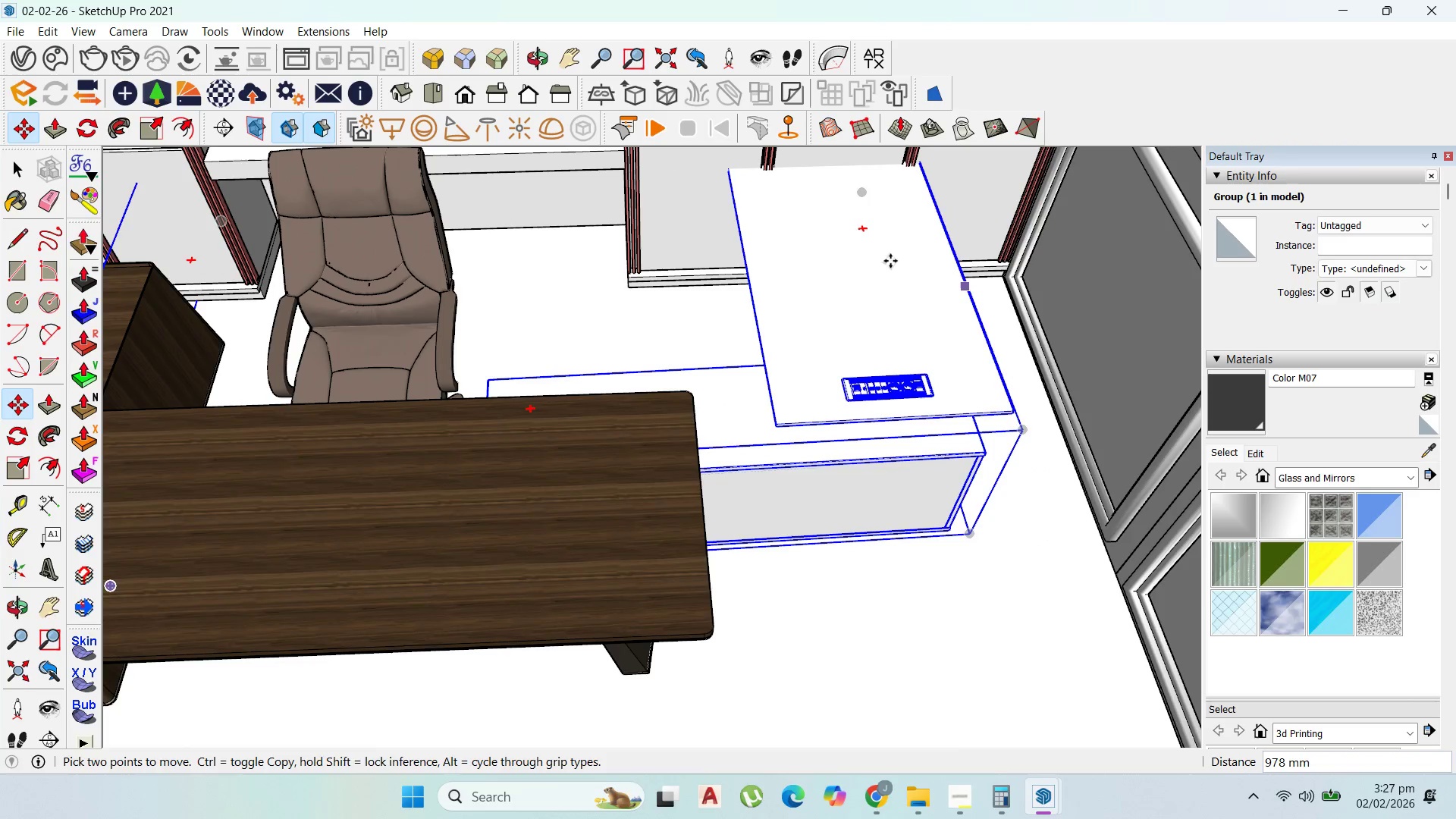 
left_click([824, 240])
 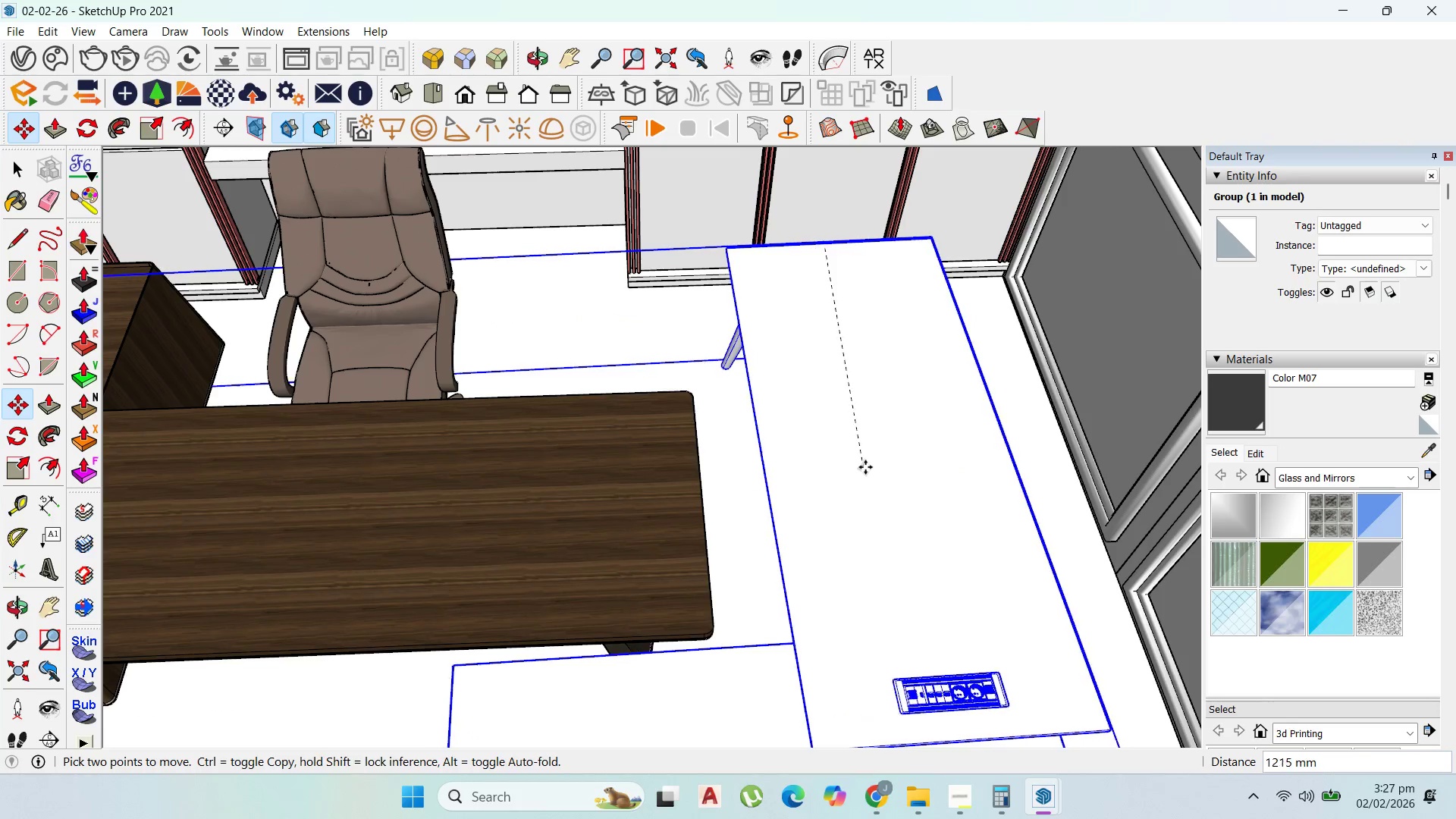 
scroll: coordinate [888, 436], scroll_direction: down, amount: 5.0
 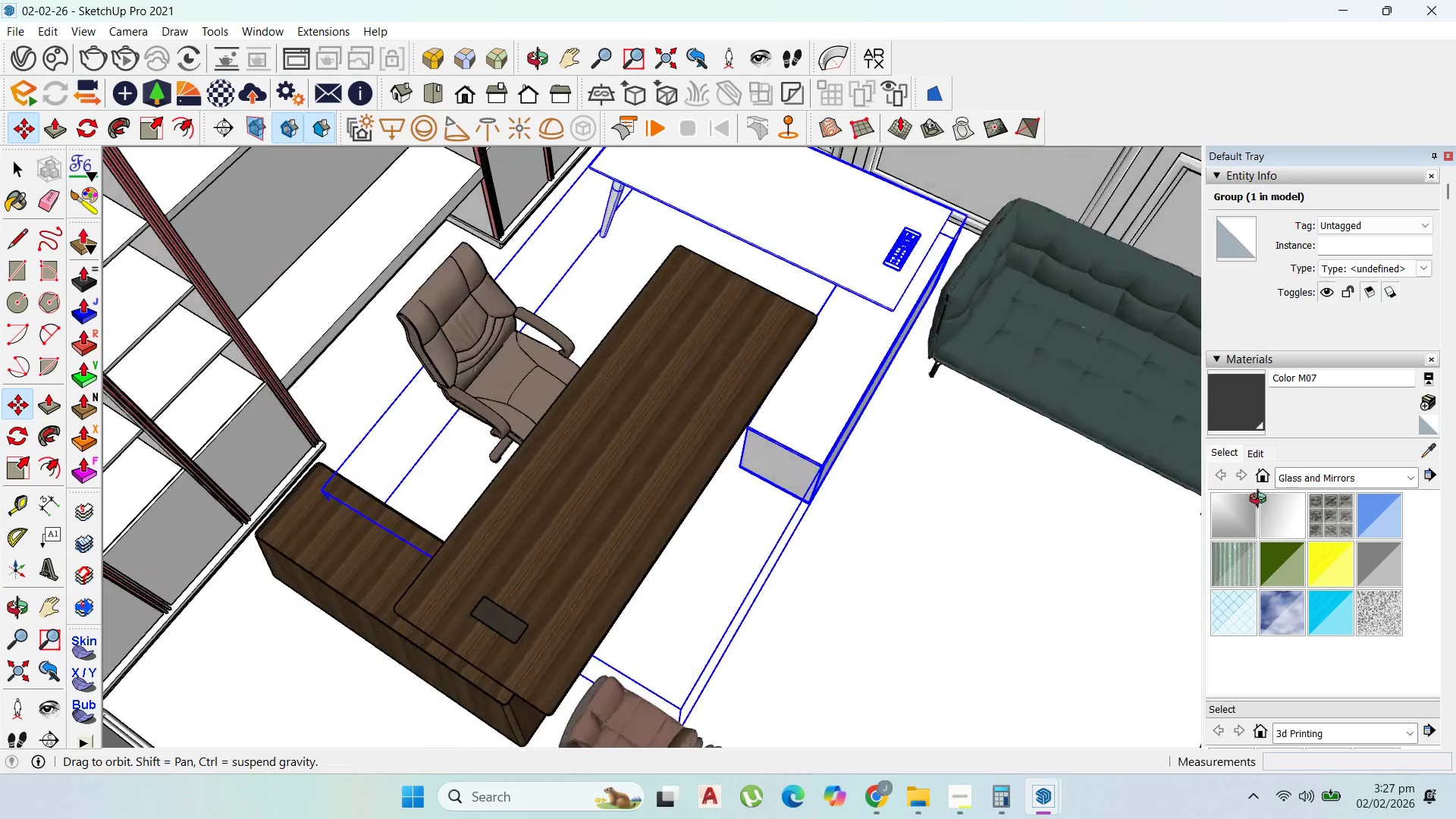 
scroll: coordinate [528, 465], scroll_direction: up, amount: 8.0
 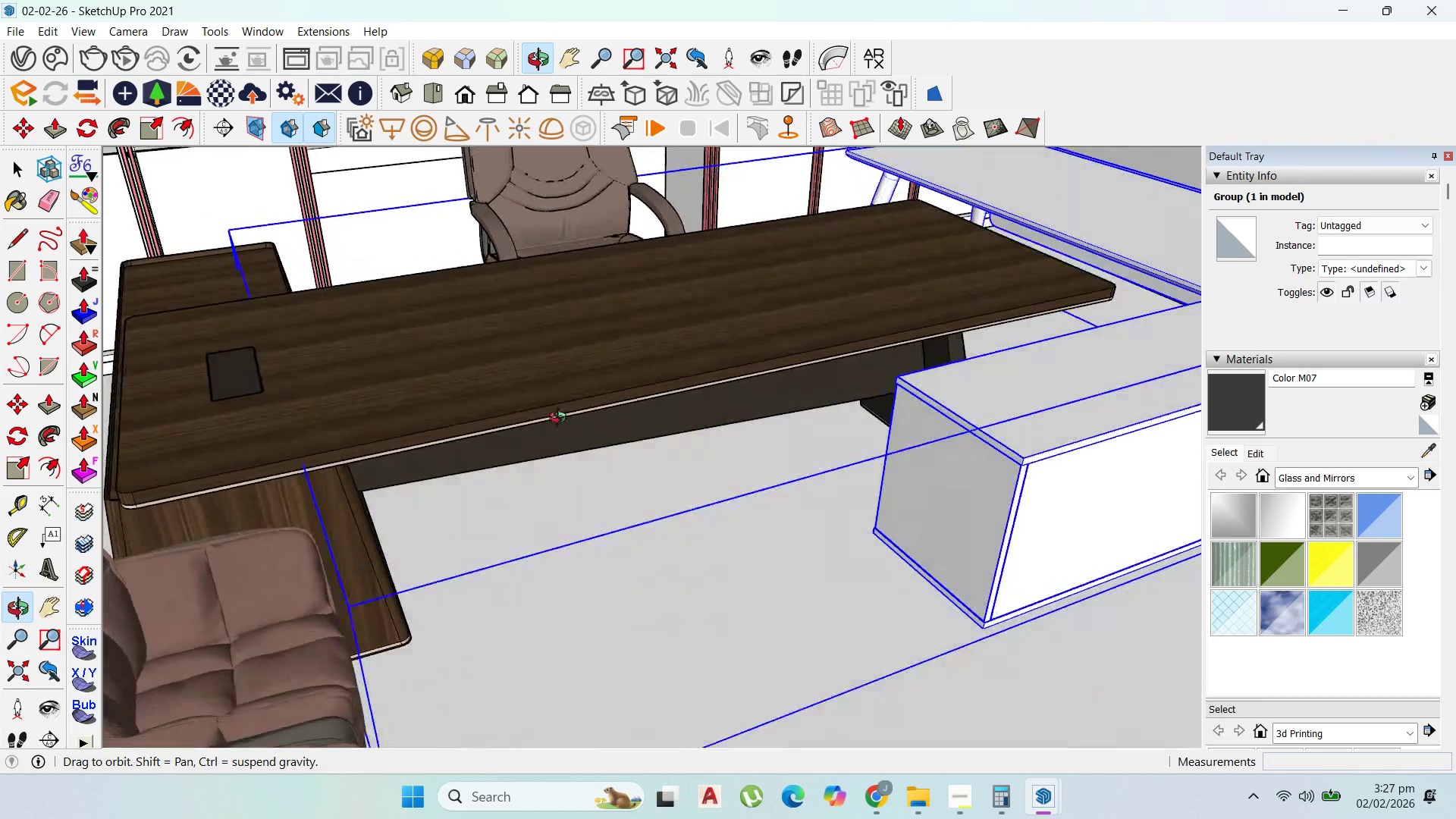 
scroll: coordinate [792, 527], scroll_direction: down, amount: 14.0
 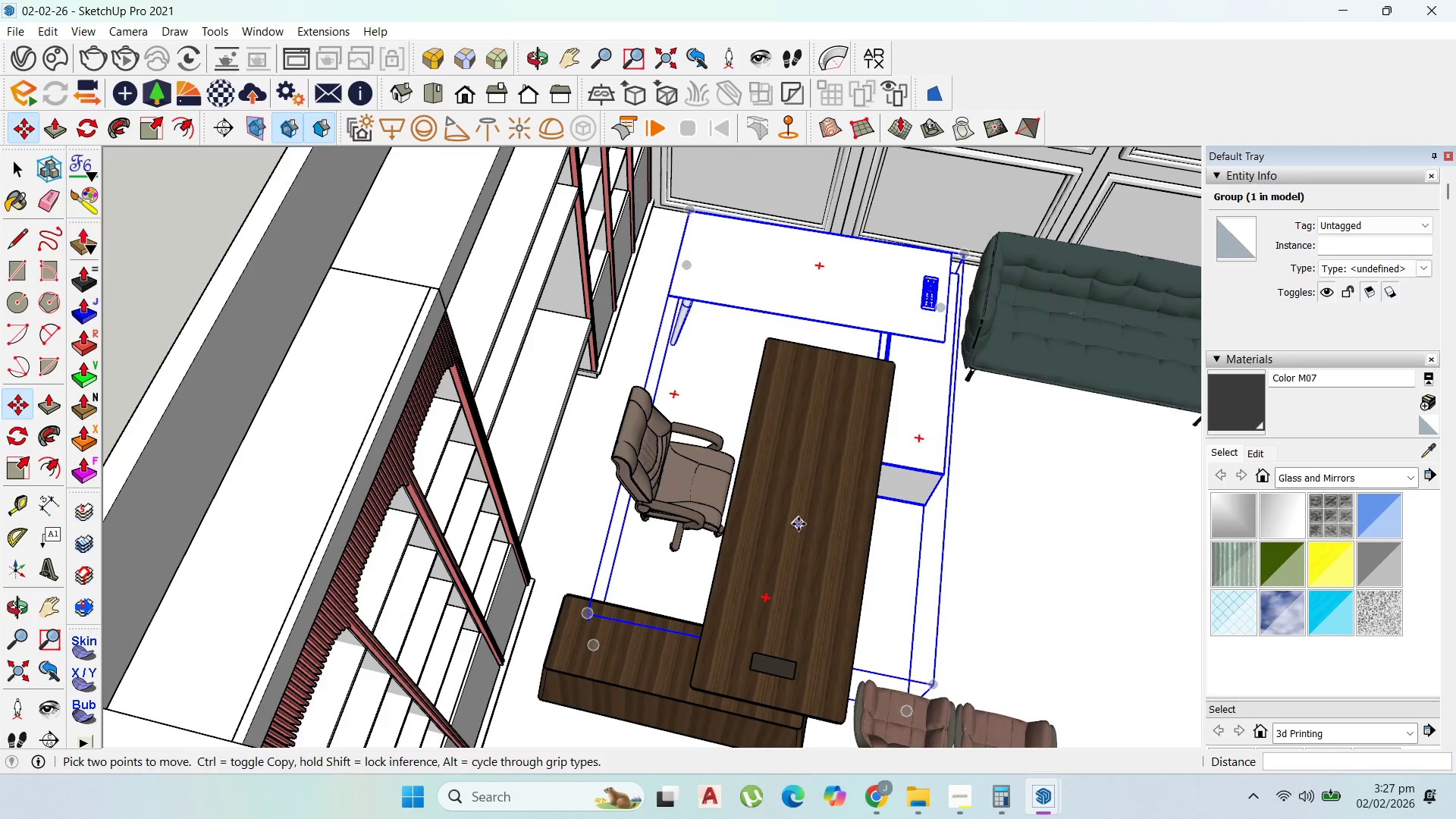 
key(Delete)
 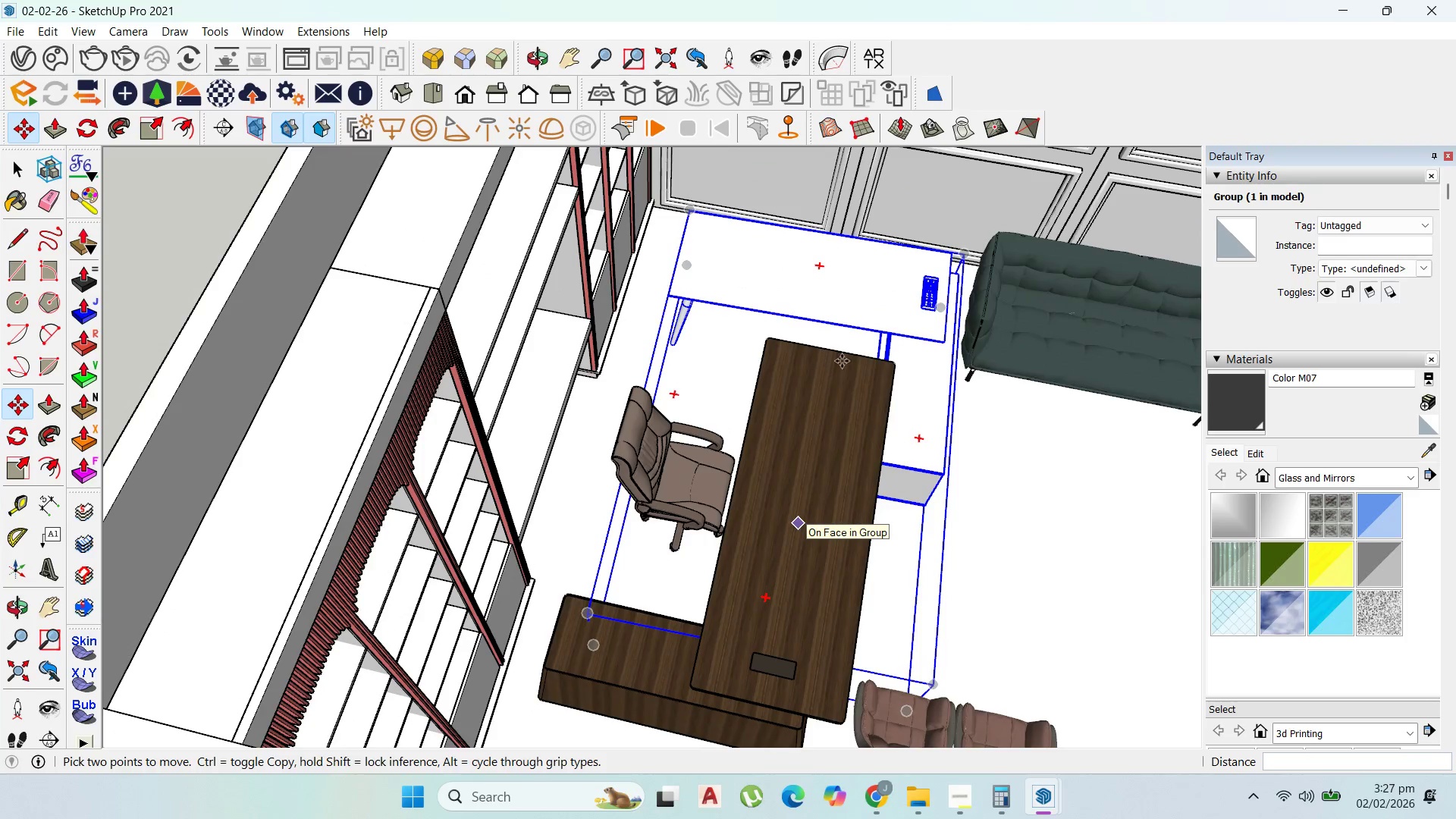 
scroll: coordinate [863, 362], scroll_direction: down, amount: 2.0
 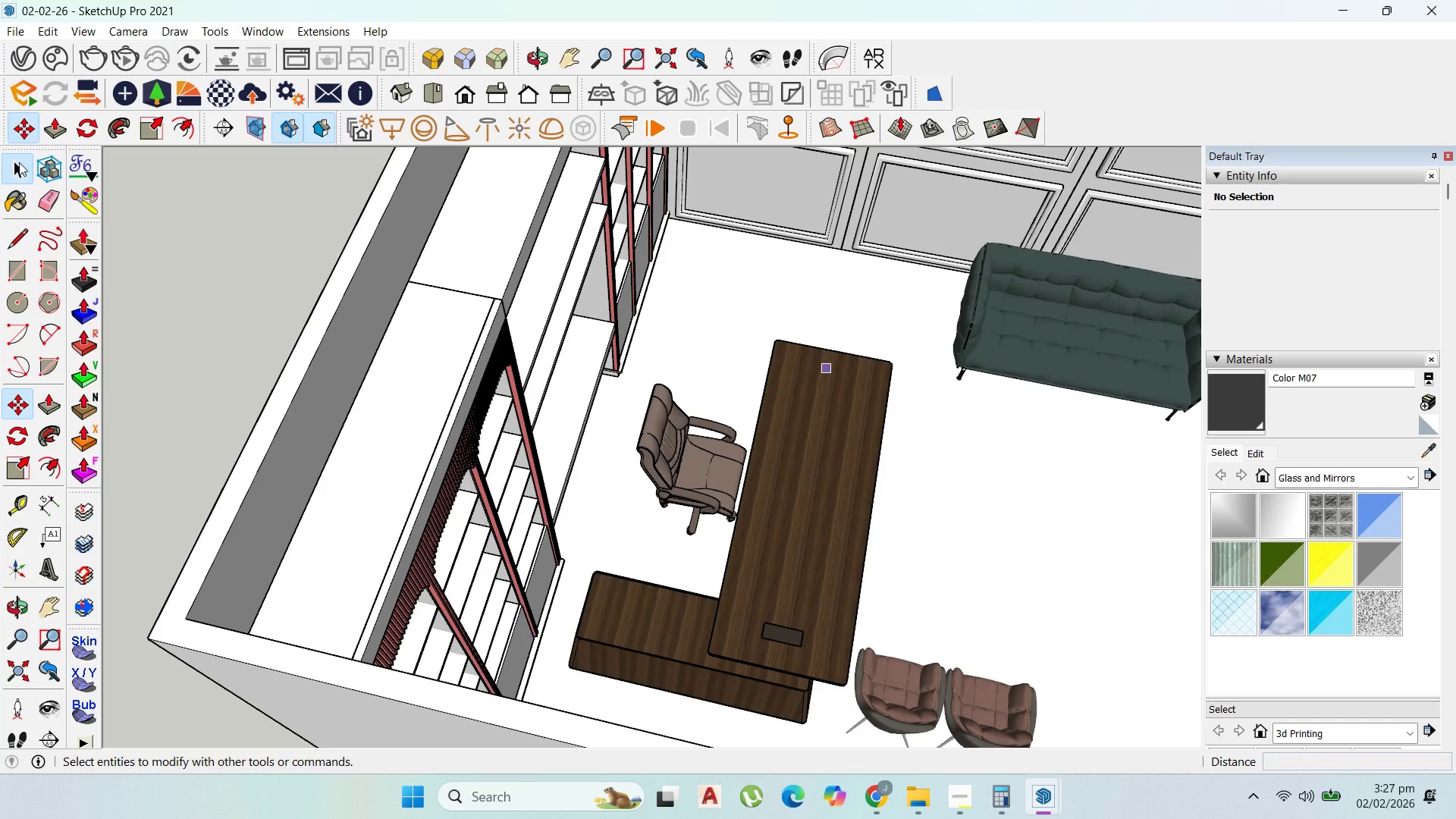 
scroll: coordinate [974, 488], scroll_direction: up, amount: 3.0
 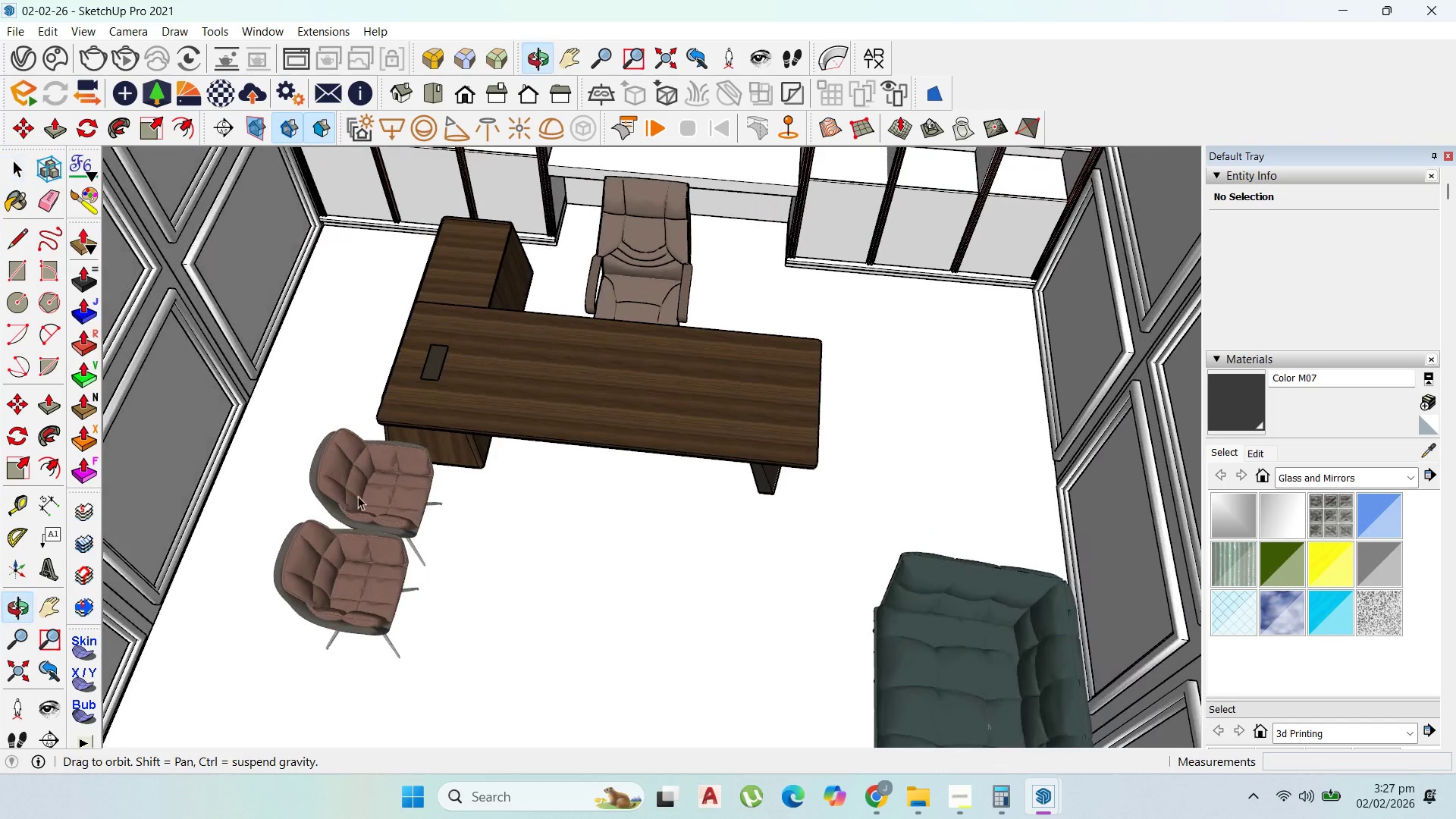 
scroll: coordinate [571, 433], scroll_direction: down, amount: 3.0
 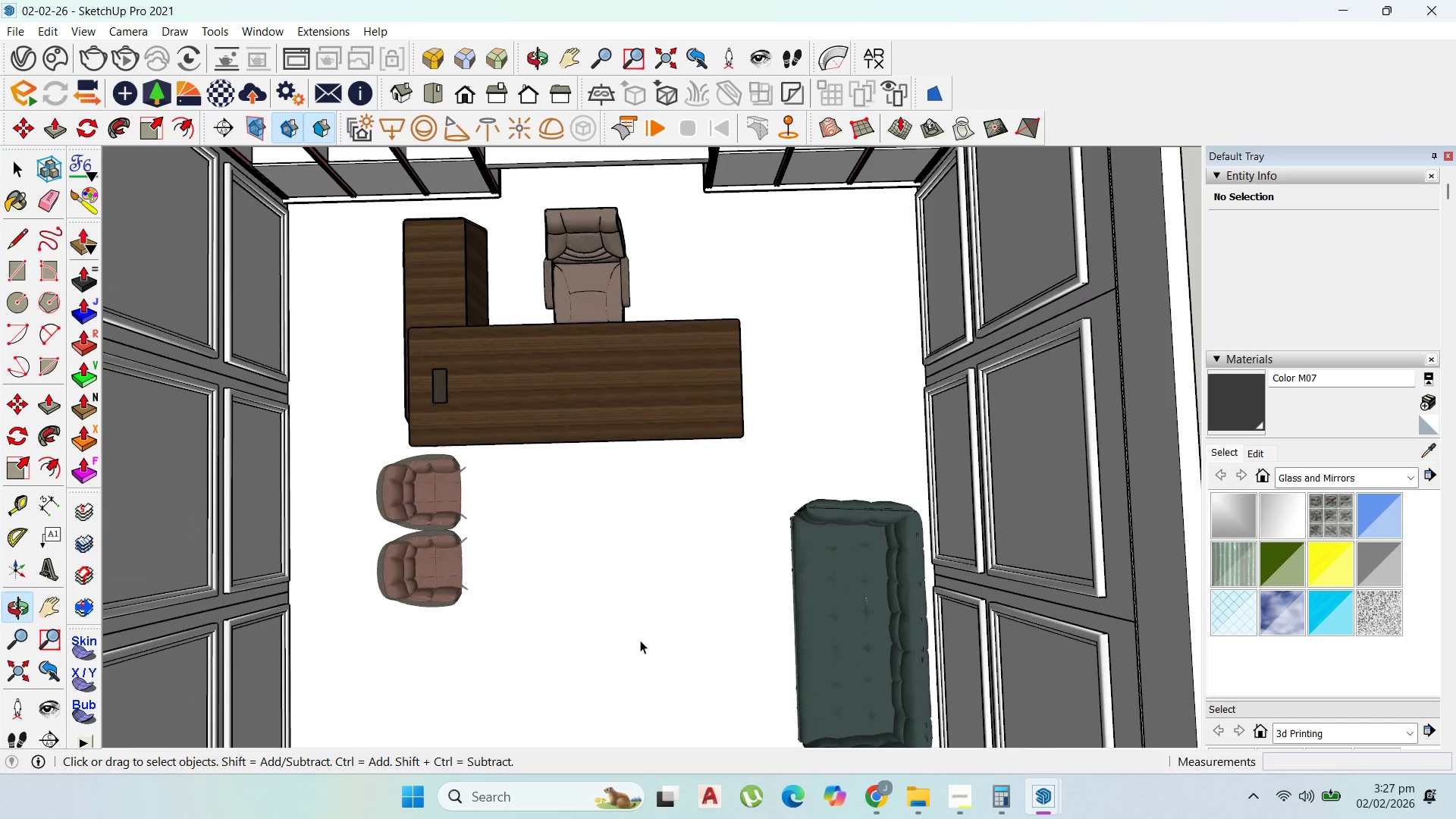 
scroll: coordinate [709, 593], scroll_direction: up, amount: 4.0
 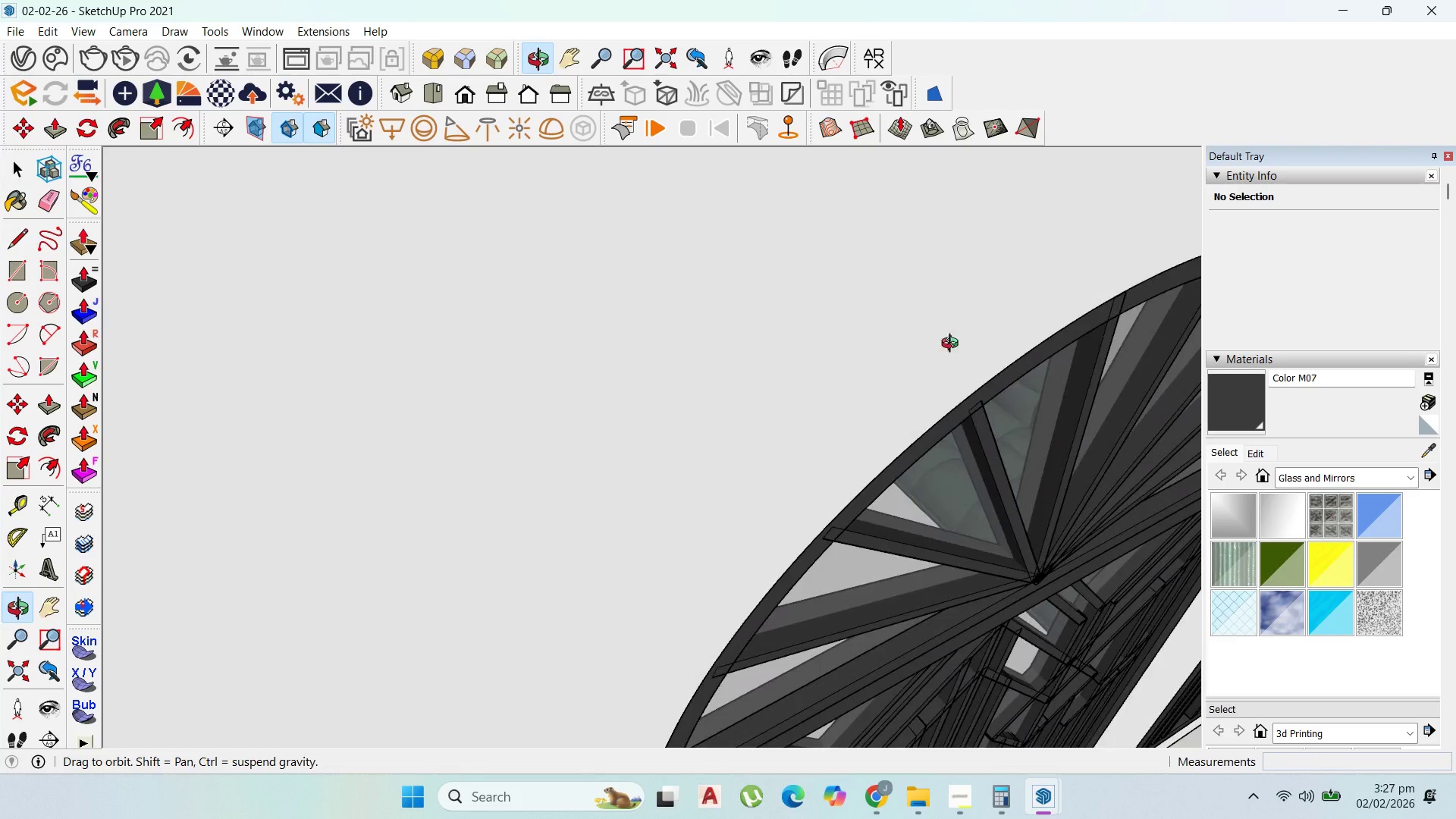 
scroll: coordinate [811, 337], scroll_direction: down, amount: 5.0
 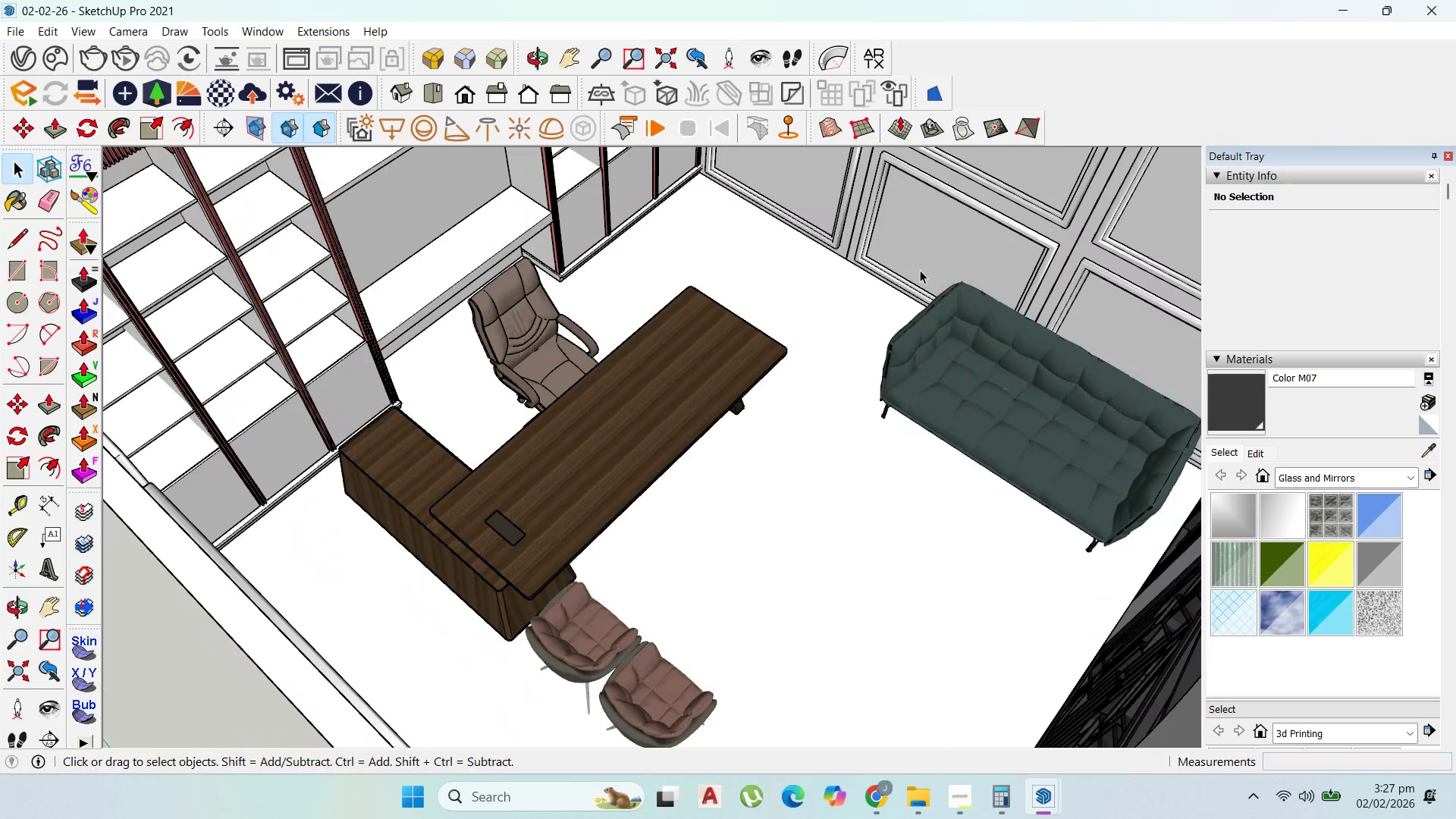 
scroll: coordinate [740, 268], scroll_direction: up, amount: 3.0
 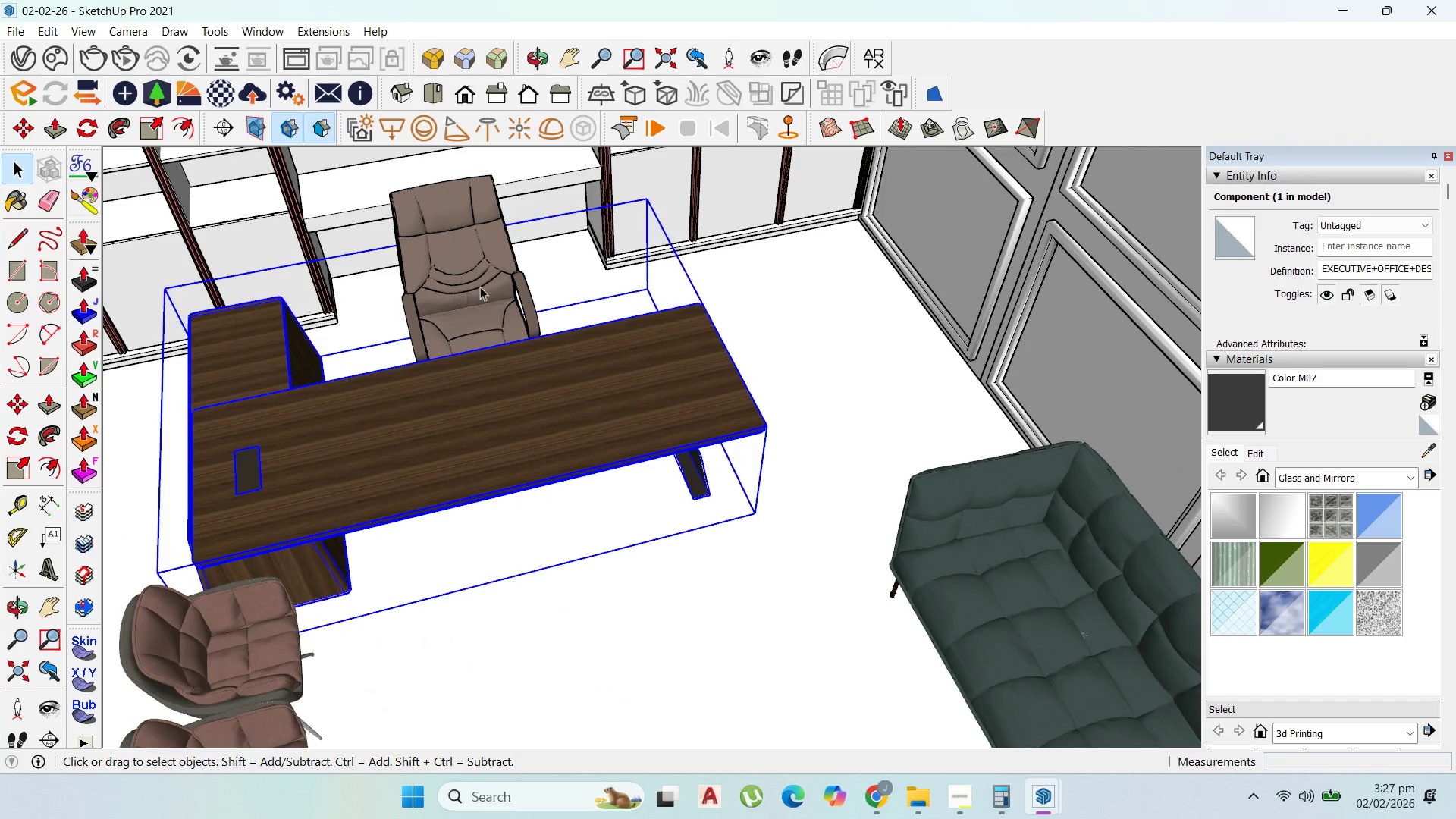 
hold_key(key=ControlLeft, duration=0.55)
left_click([465, 303])
 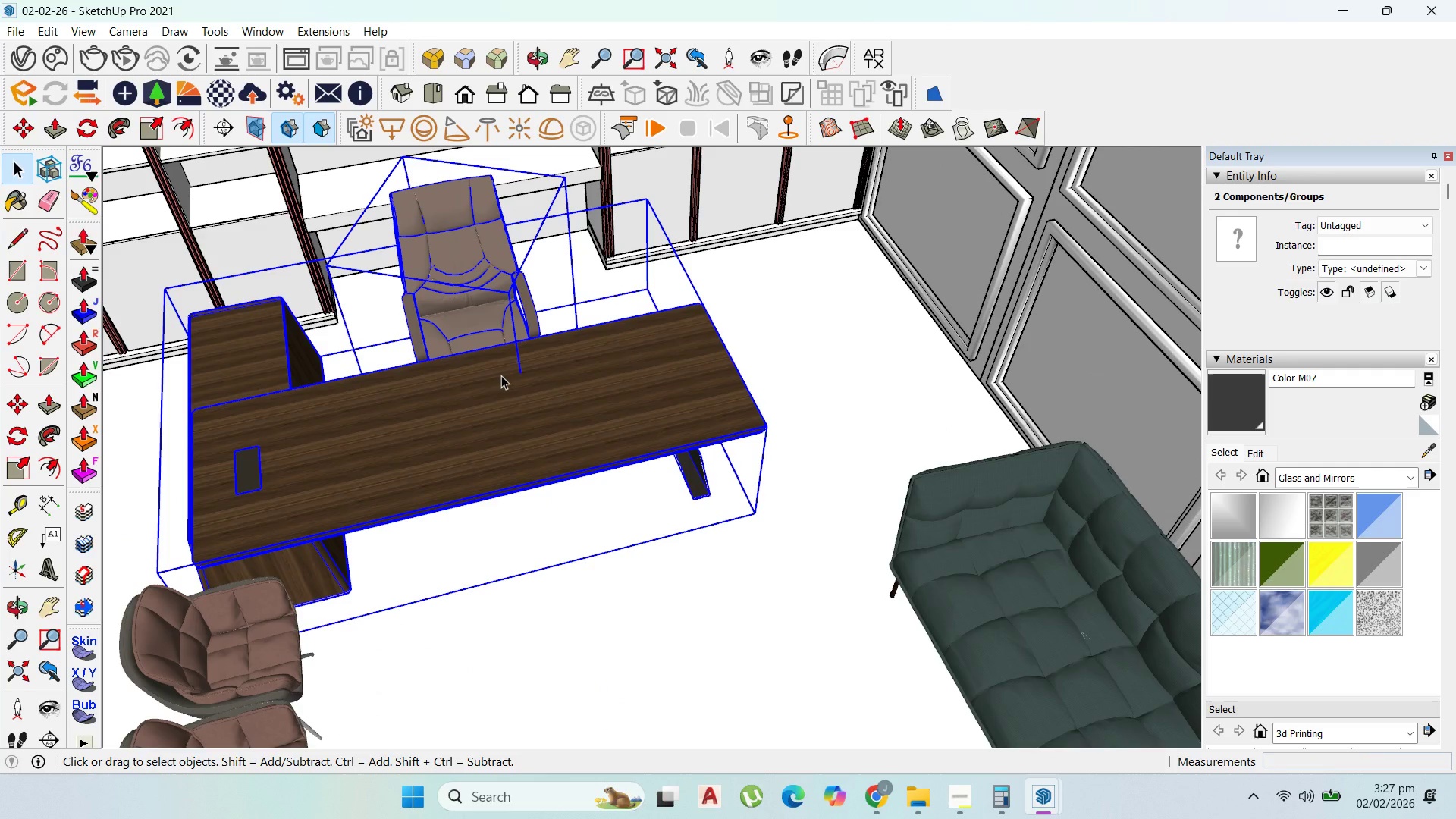 
key(M)
 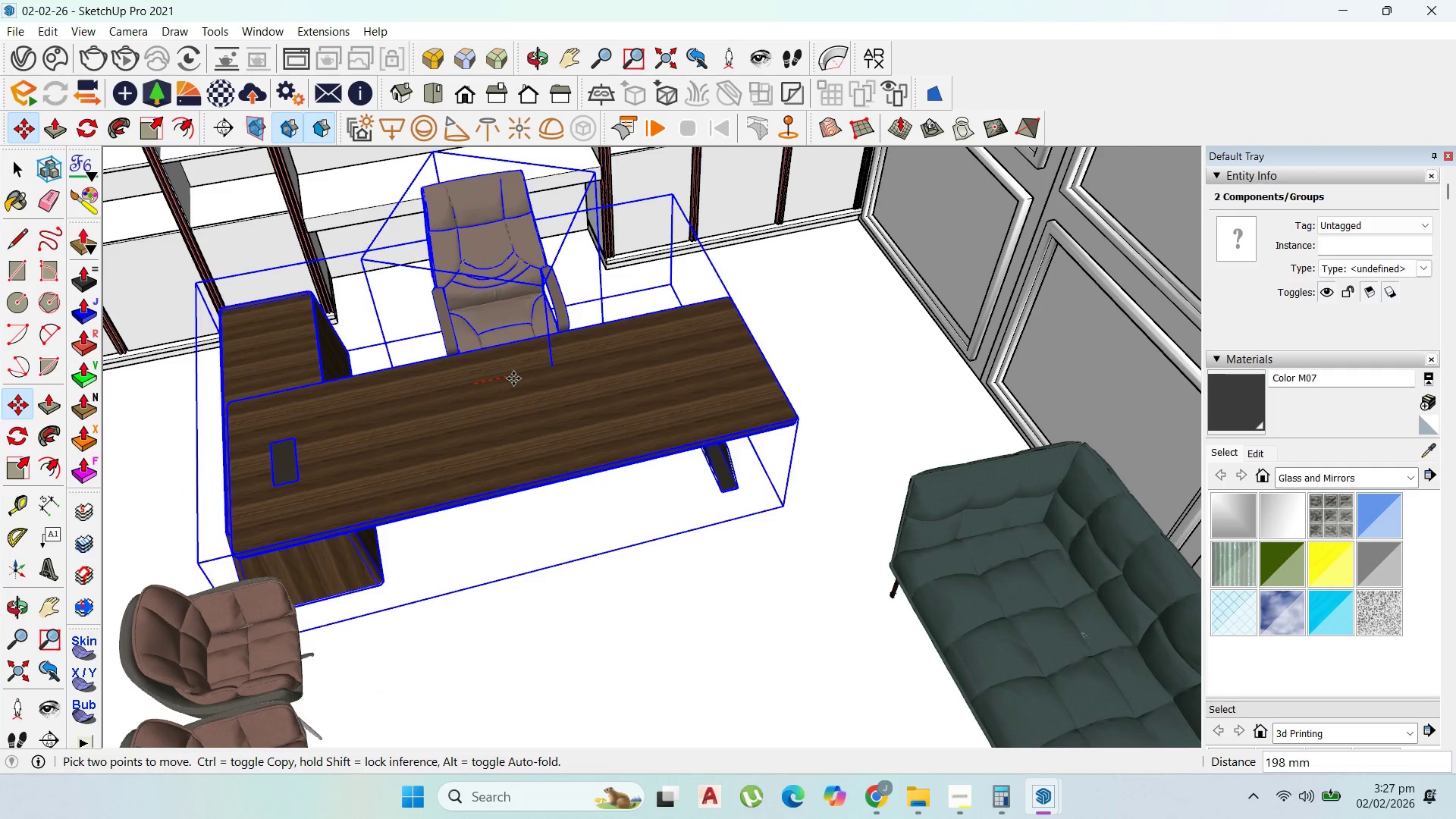 
left_click([513, 378])
 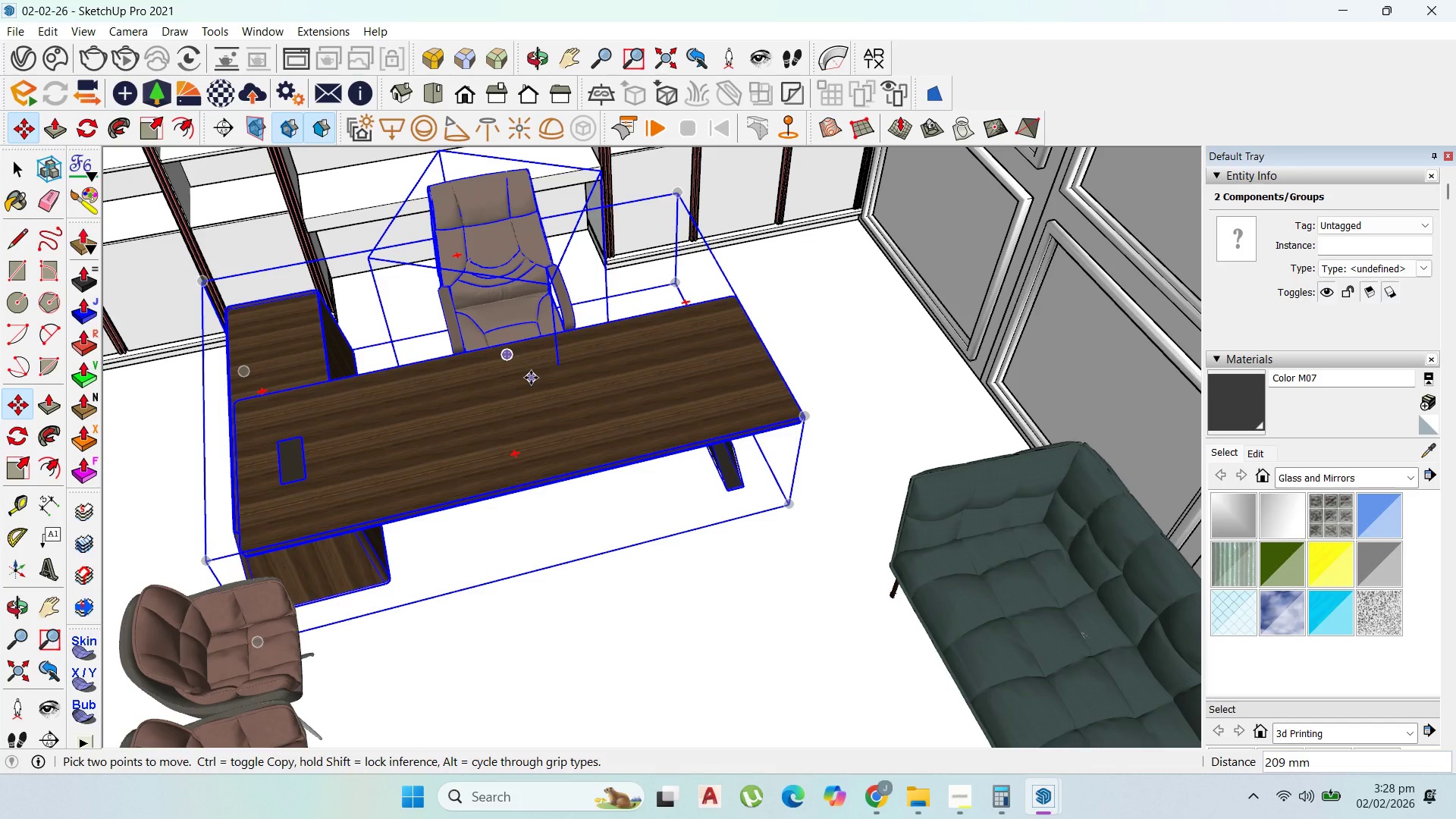 
wait(18.78)
 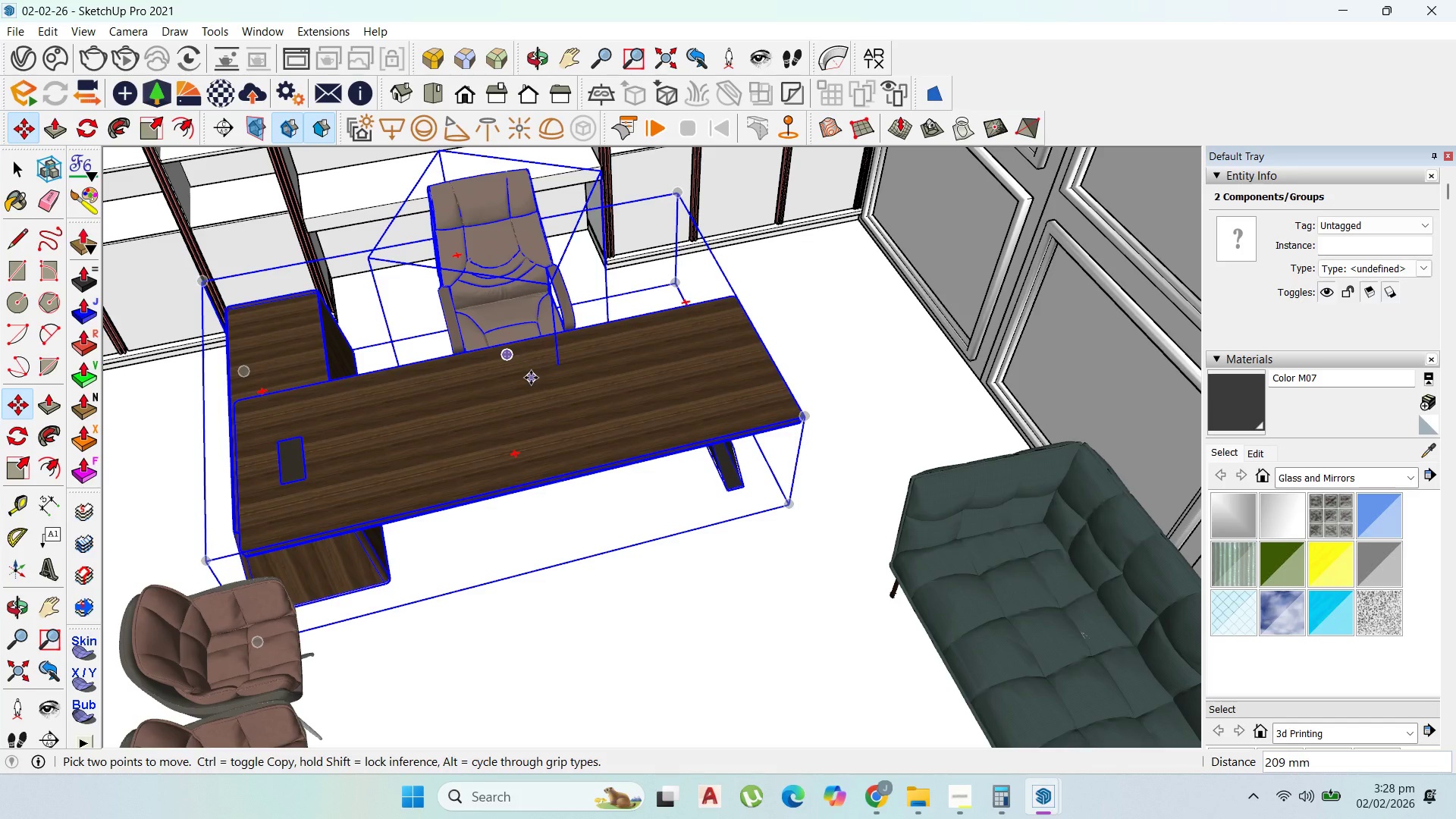 
scroll: coordinate [868, 490], scroll_direction: down, amount: 10.0
 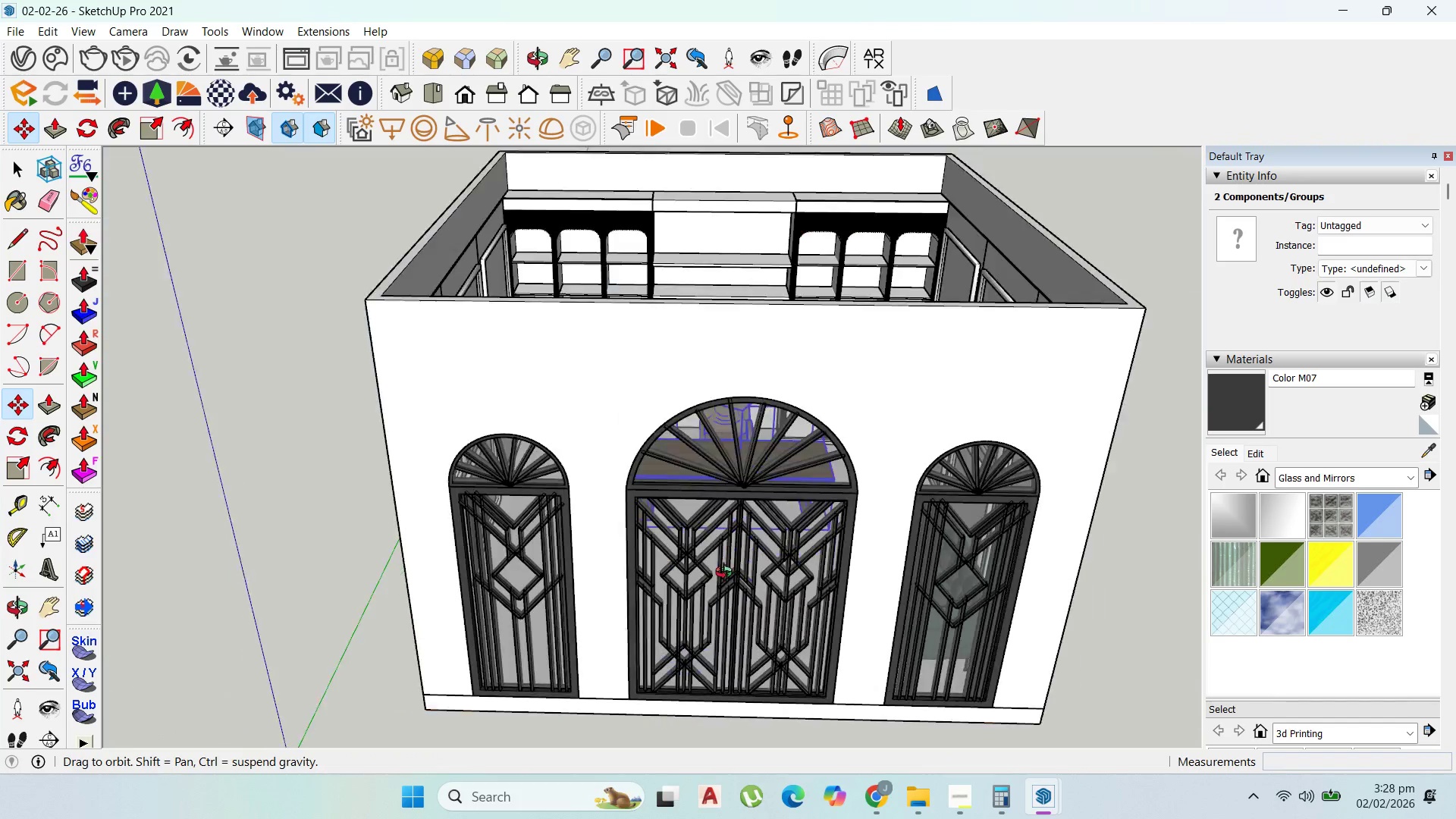 
scroll: coordinate [698, 346], scroll_direction: up, amount: 14.0
 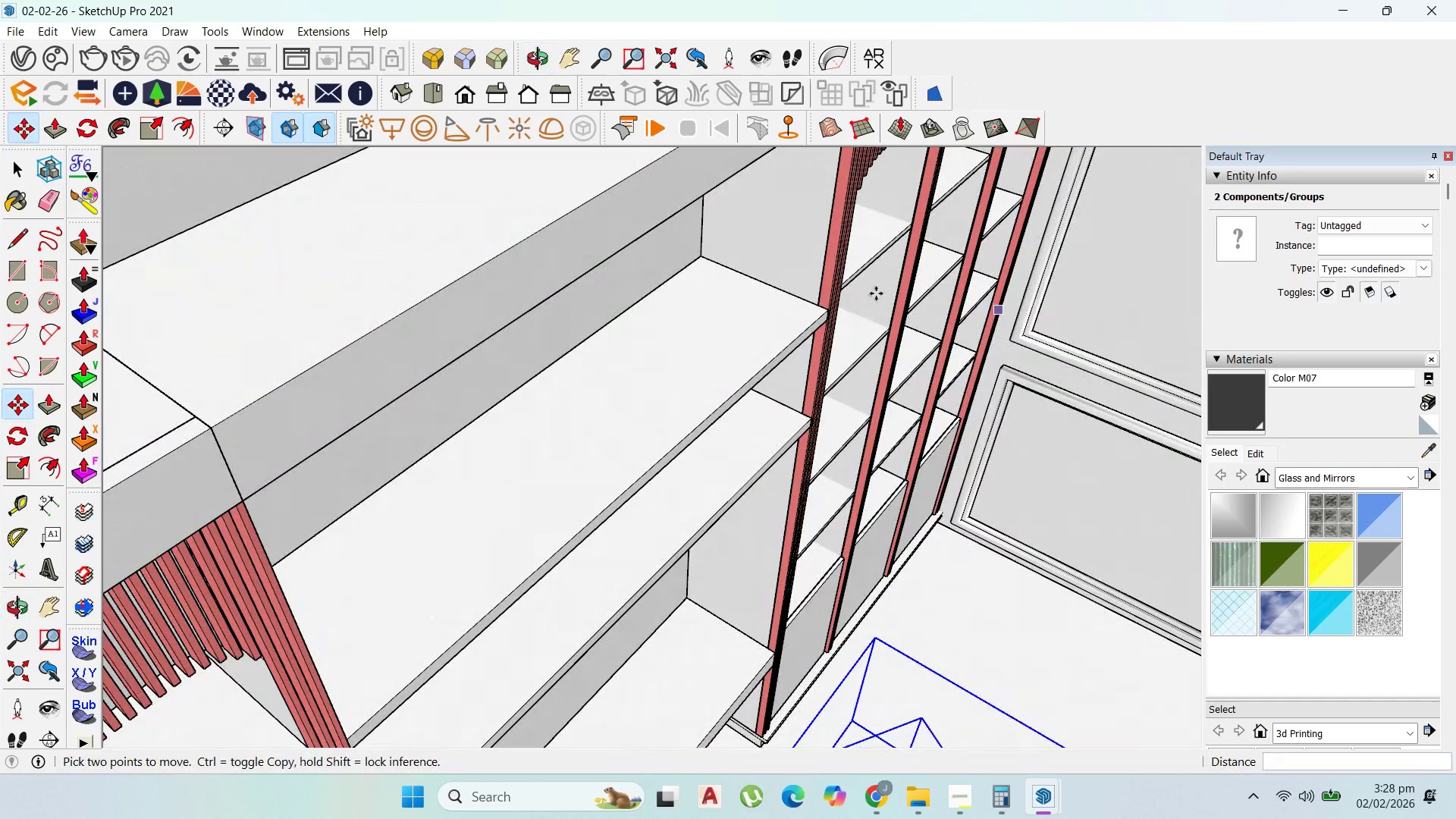 
left_click_drag(start_coordinate=[8, 166], to_coordinate=[16, 165])
 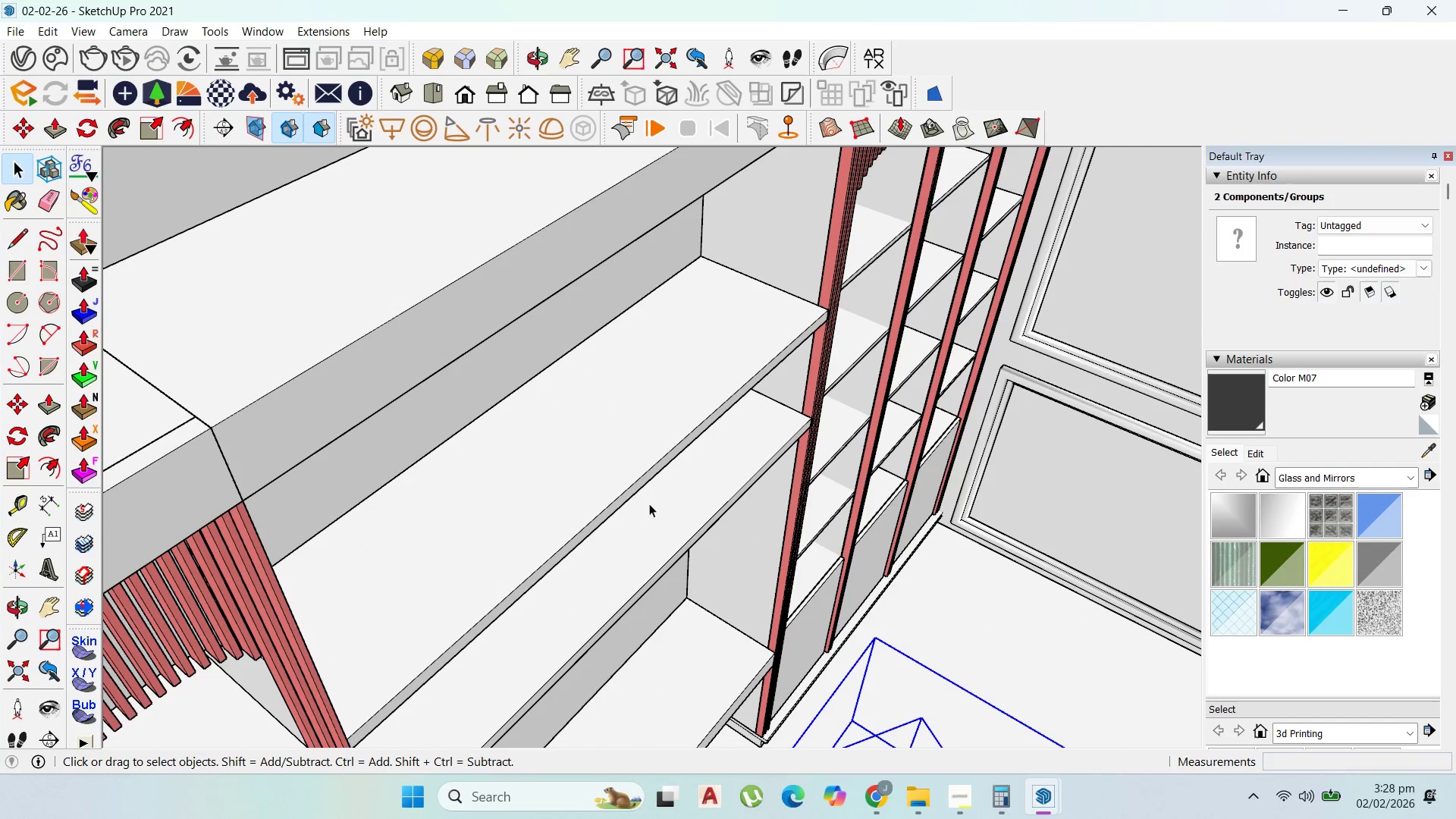 
left_click_drag(start_coordinate=[625, 485], to_coordinate=[619, 484])
 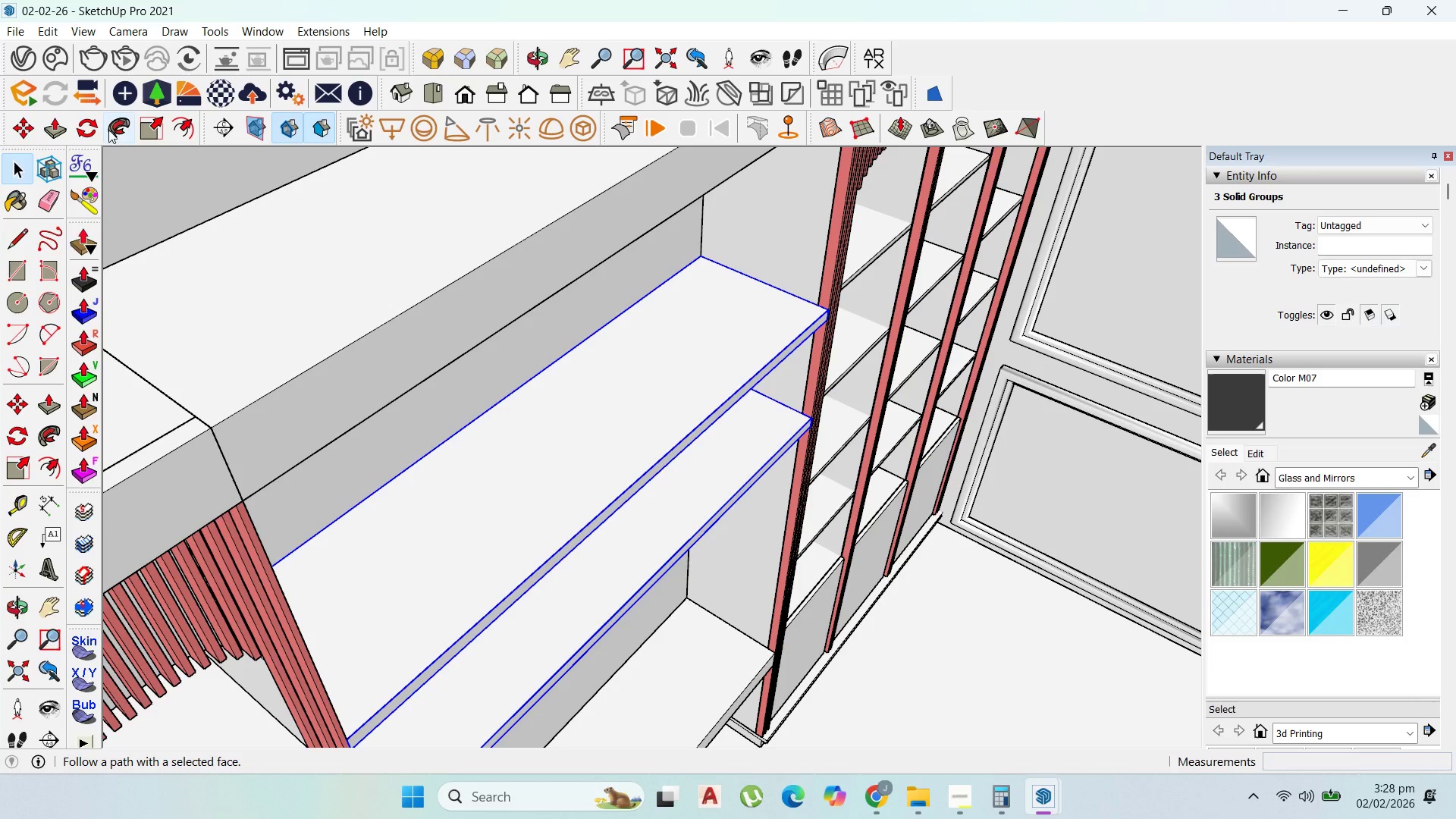 
left_click([152, 122])
 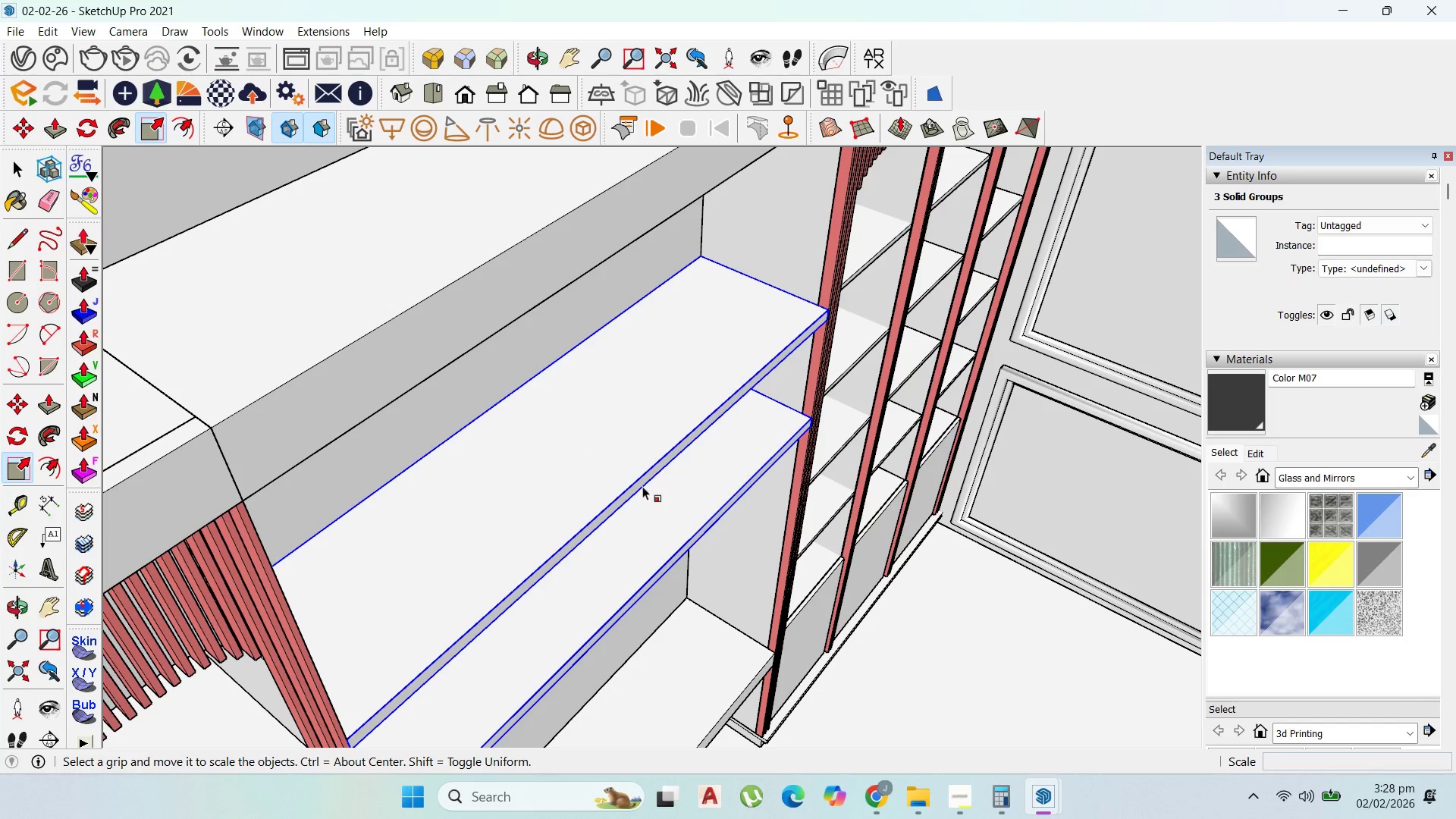 
scroll: coordinate [544, 356], scroll_direction: down, amount: 11.0
 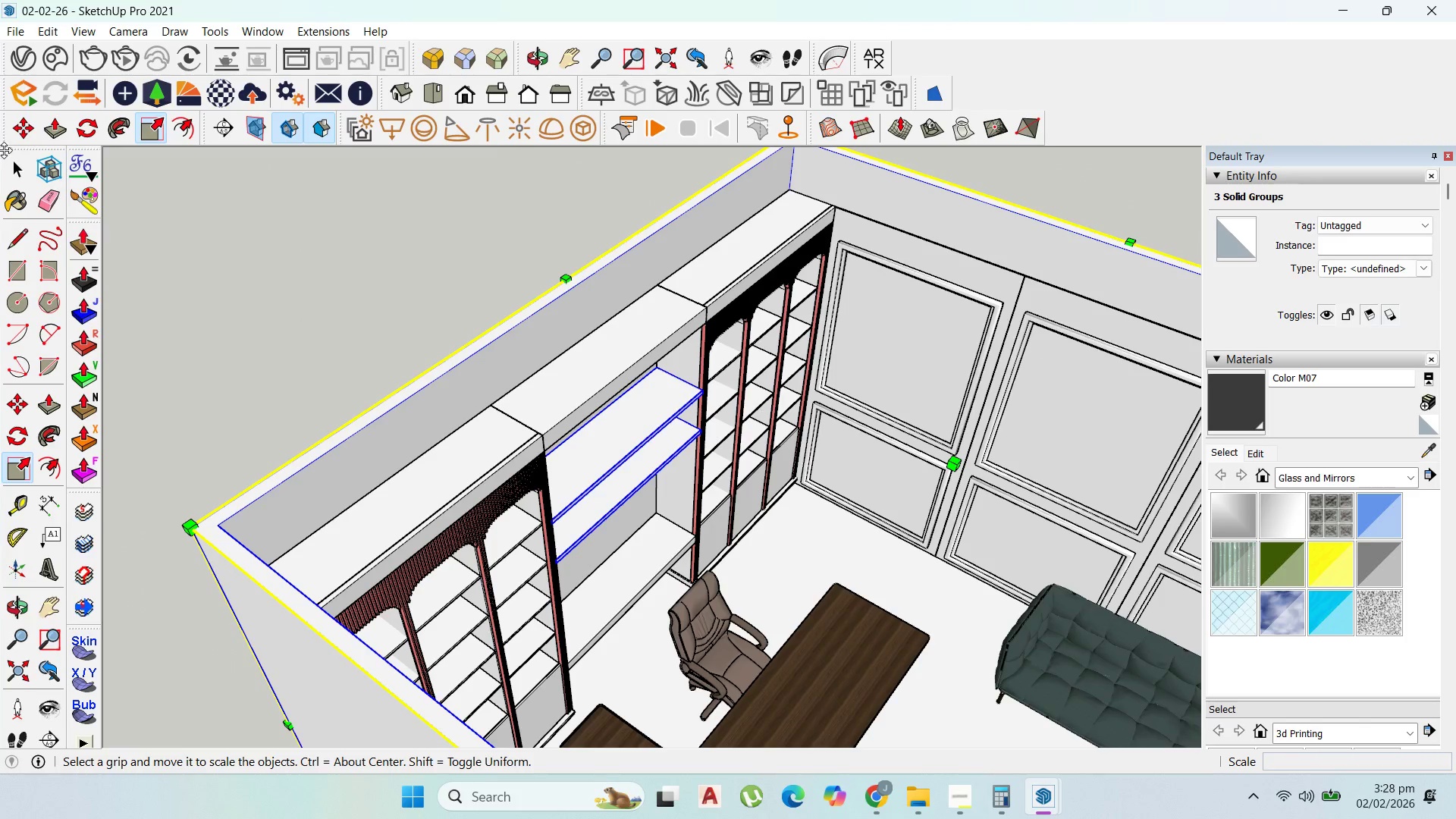 
left_click([14, 160])
 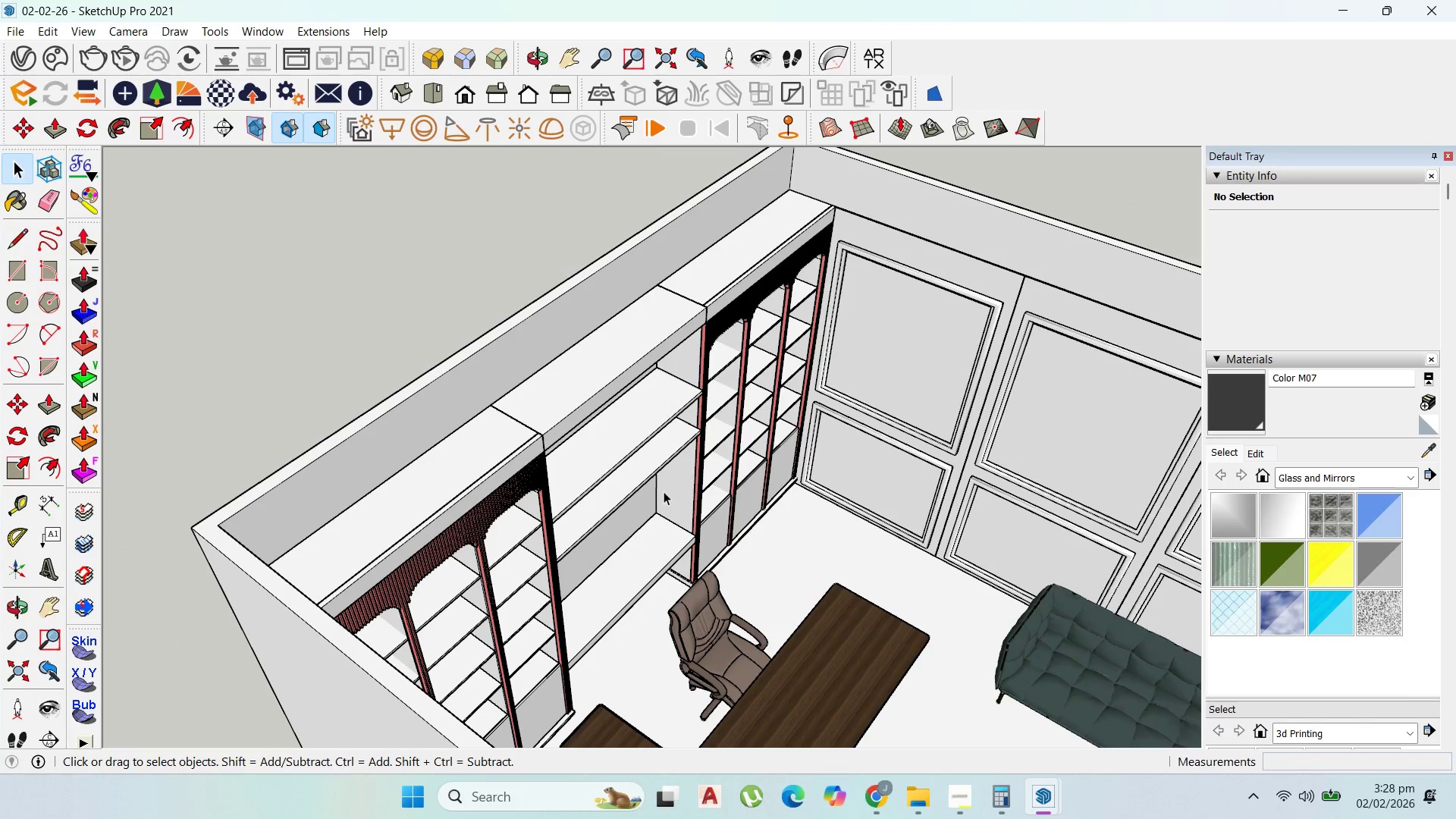 
left_click([639, 441])
 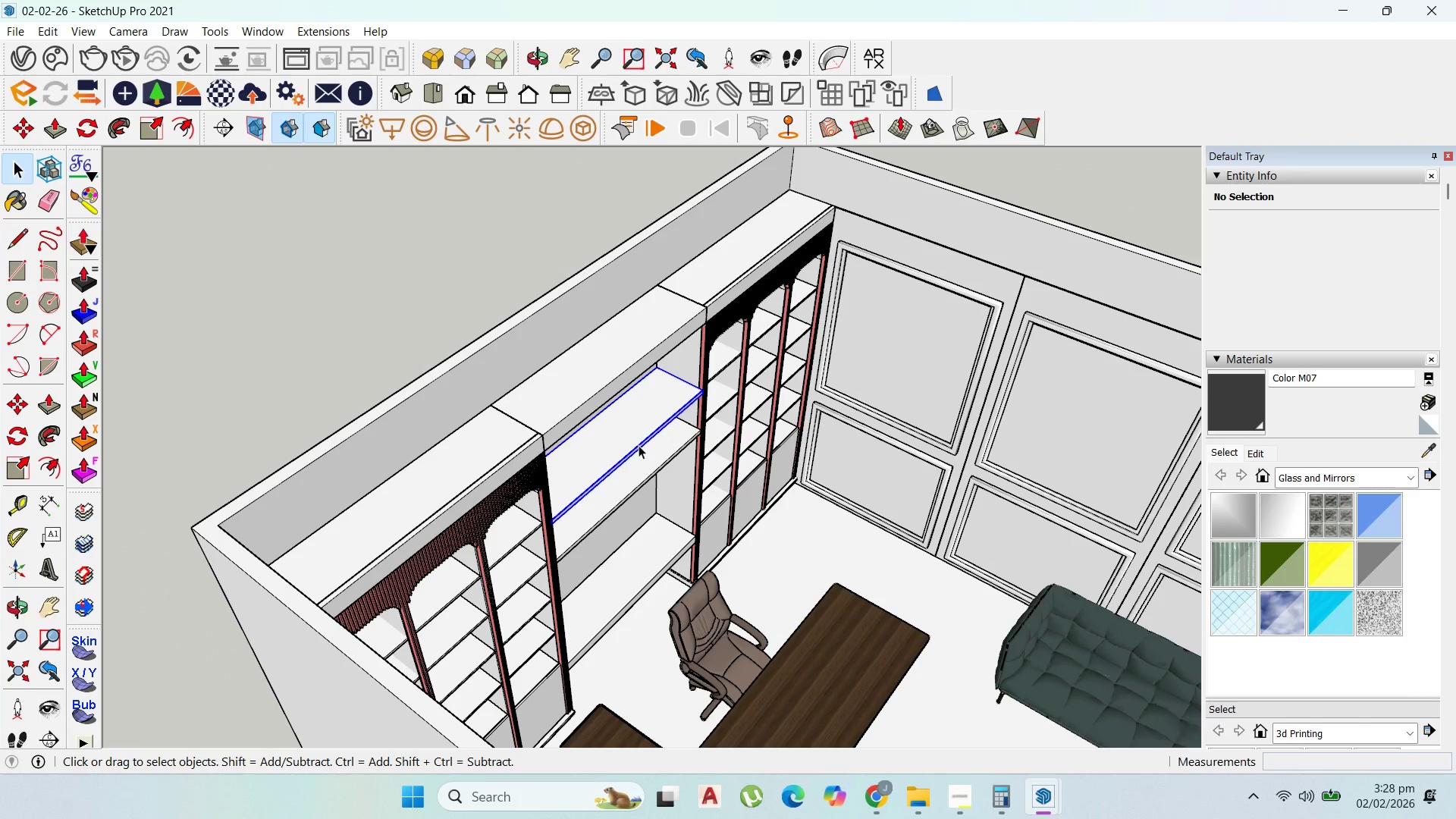 
hold_key(key=ShiftLeft, duration=0.86)
left_click([639, 468])
 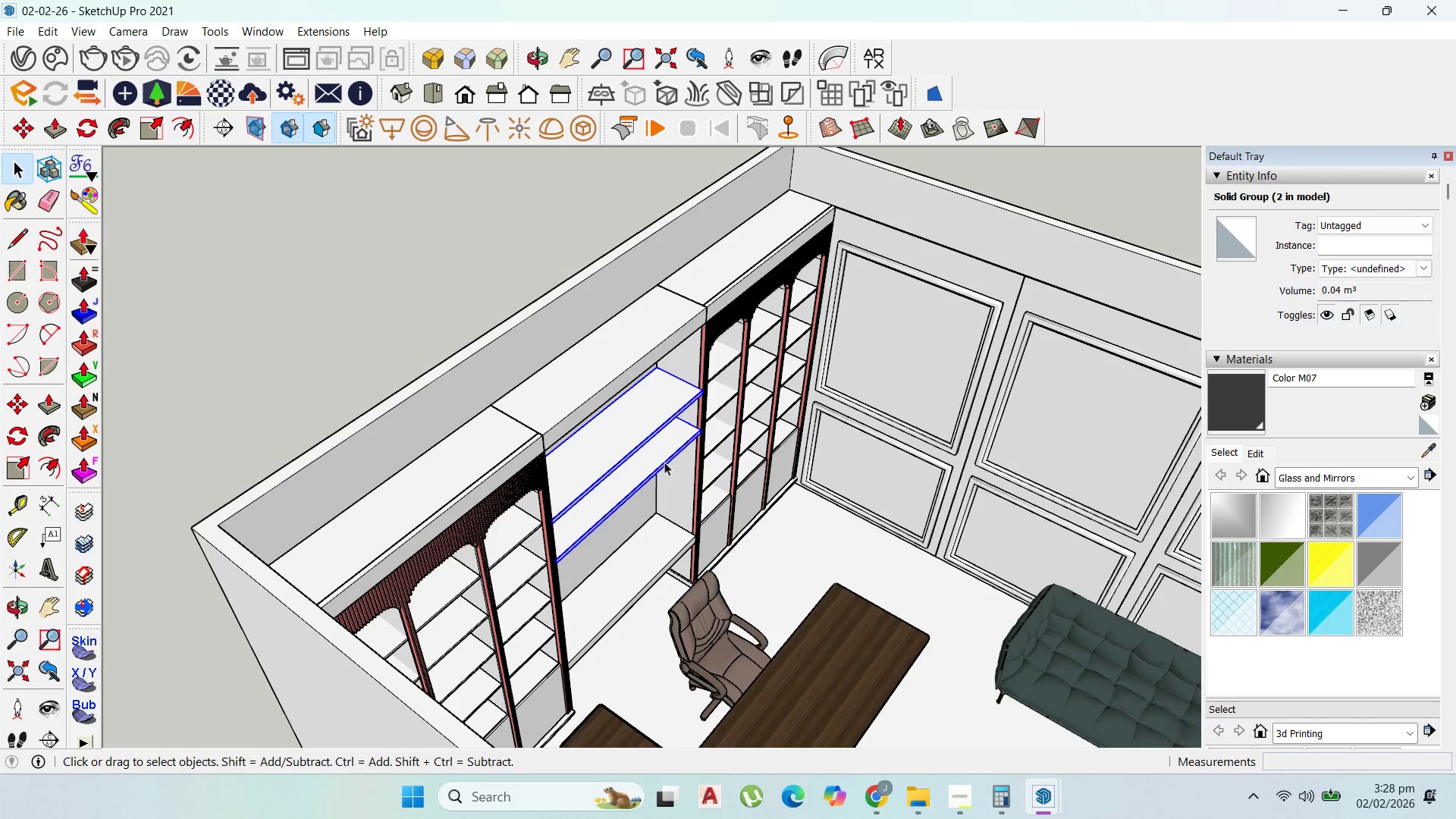 
scroll: coordinate [664, 468], scroll_direction: up, amount: 4.0
 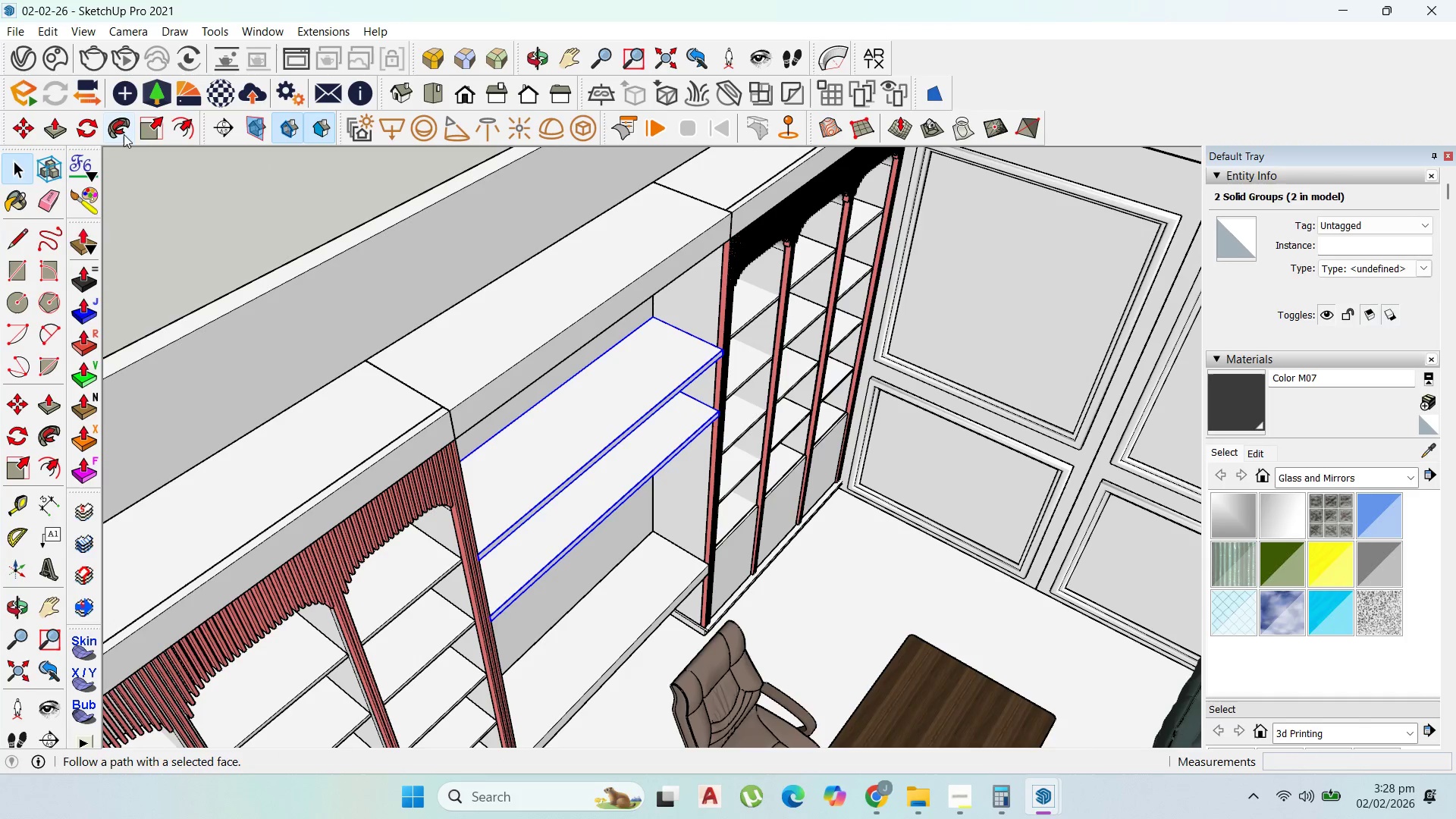 
left_click([154, 129])
 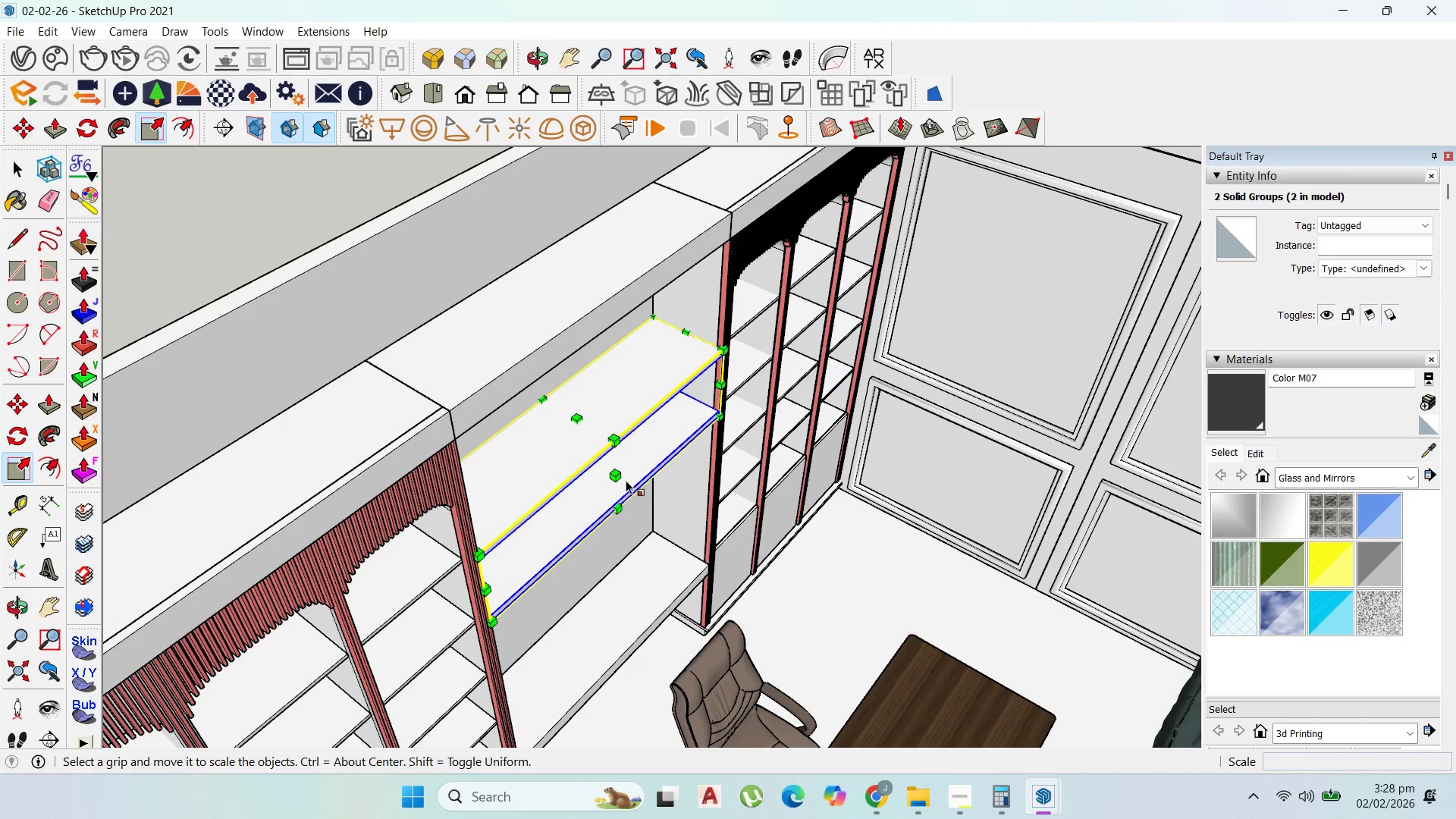 
left_click([615, 475])
 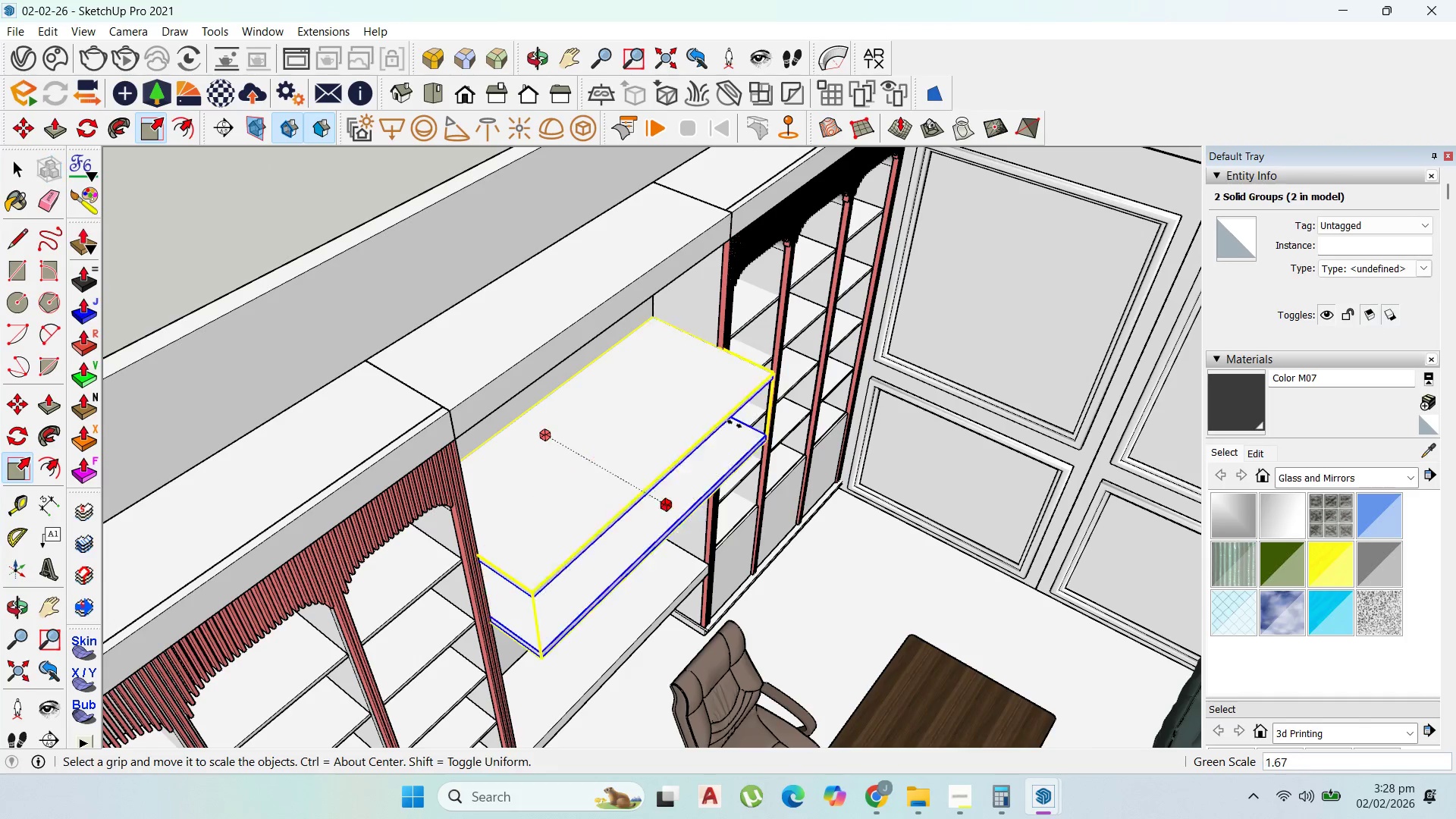 
scroll: coordinate [740, 356], scroll_direction: up, amount: 3.0
 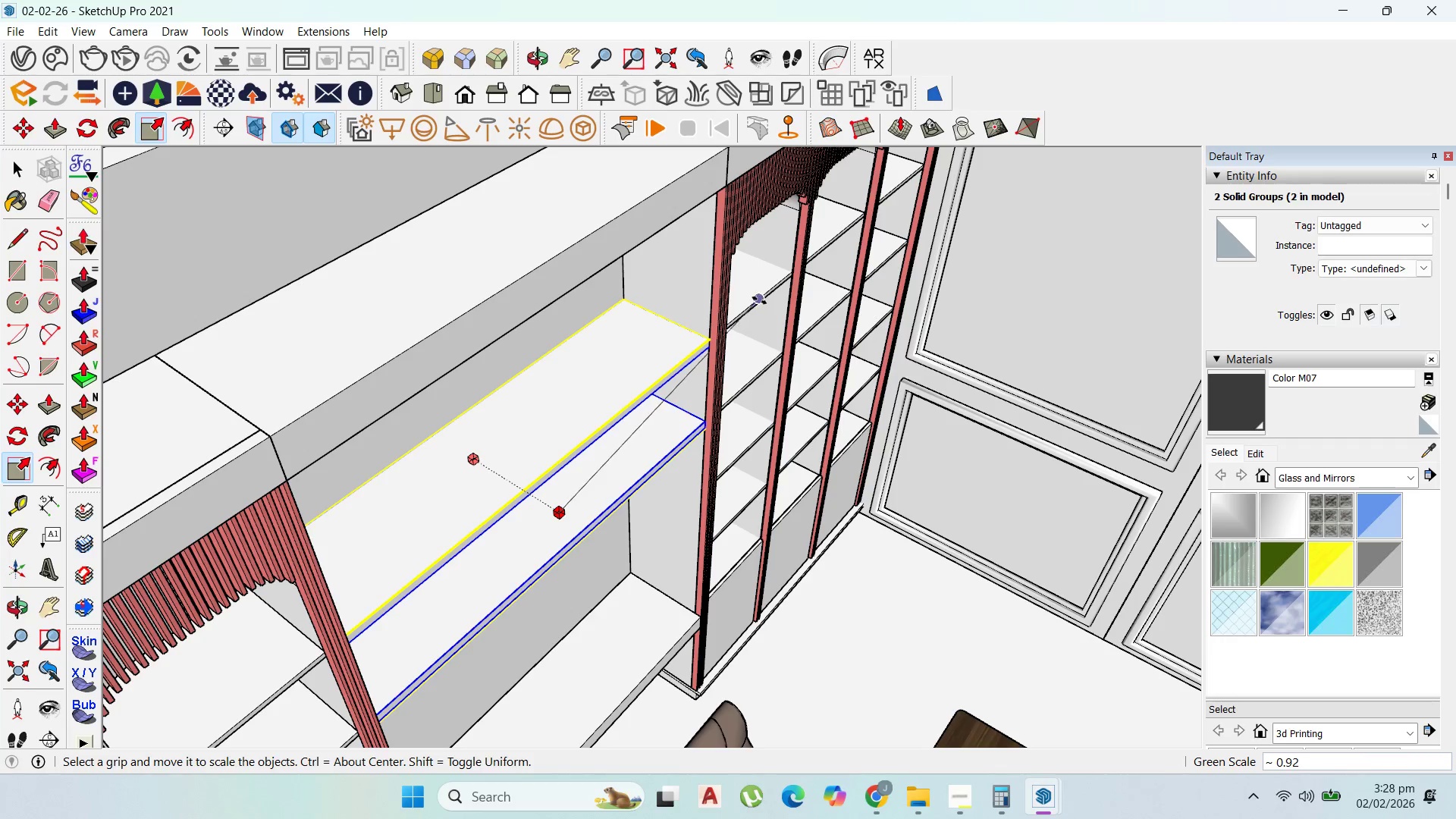 
left_click([760, 300])
 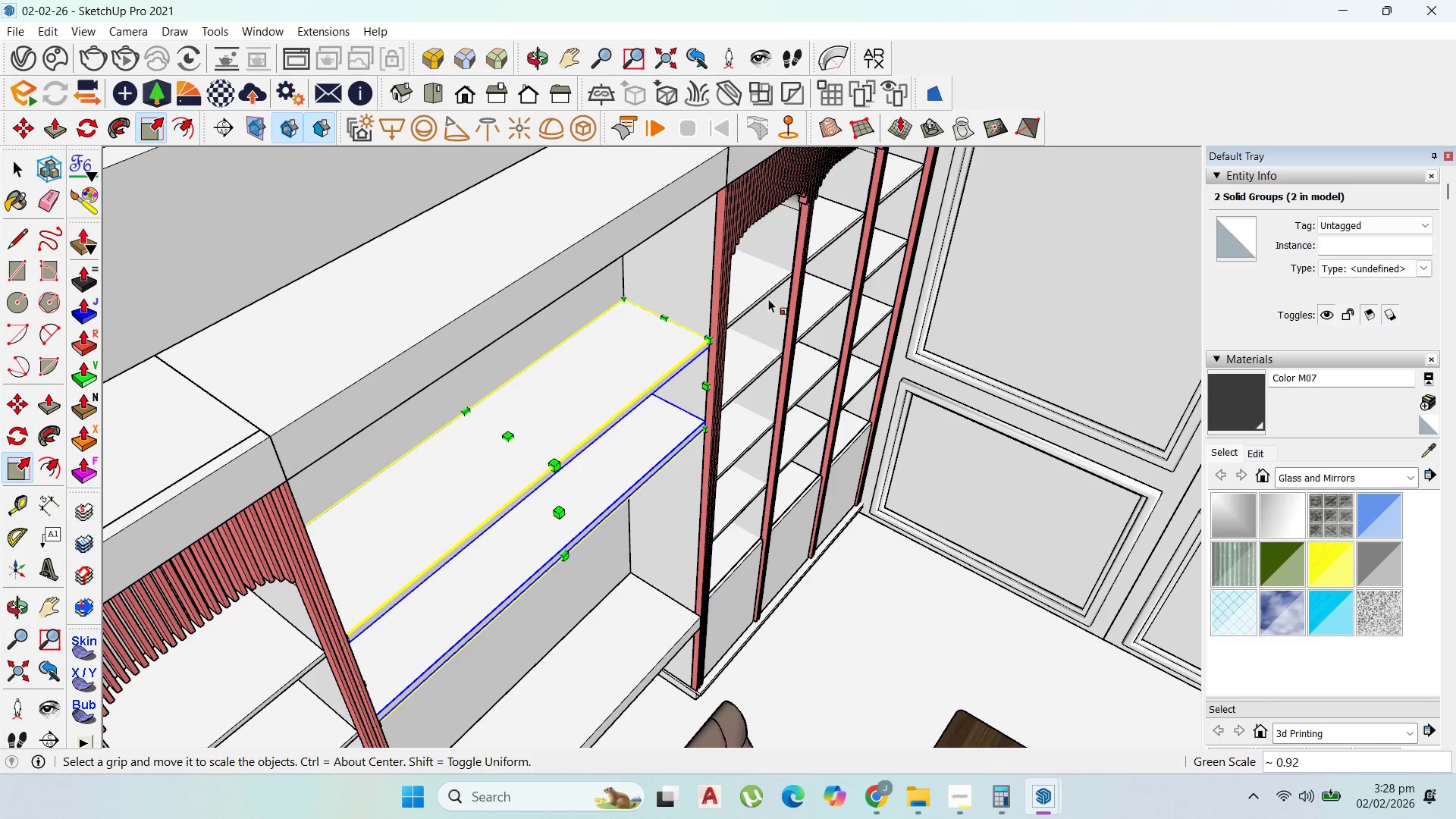 
scroll: coordinate [768, 299], scroll_direction: down, amount: 4.0
 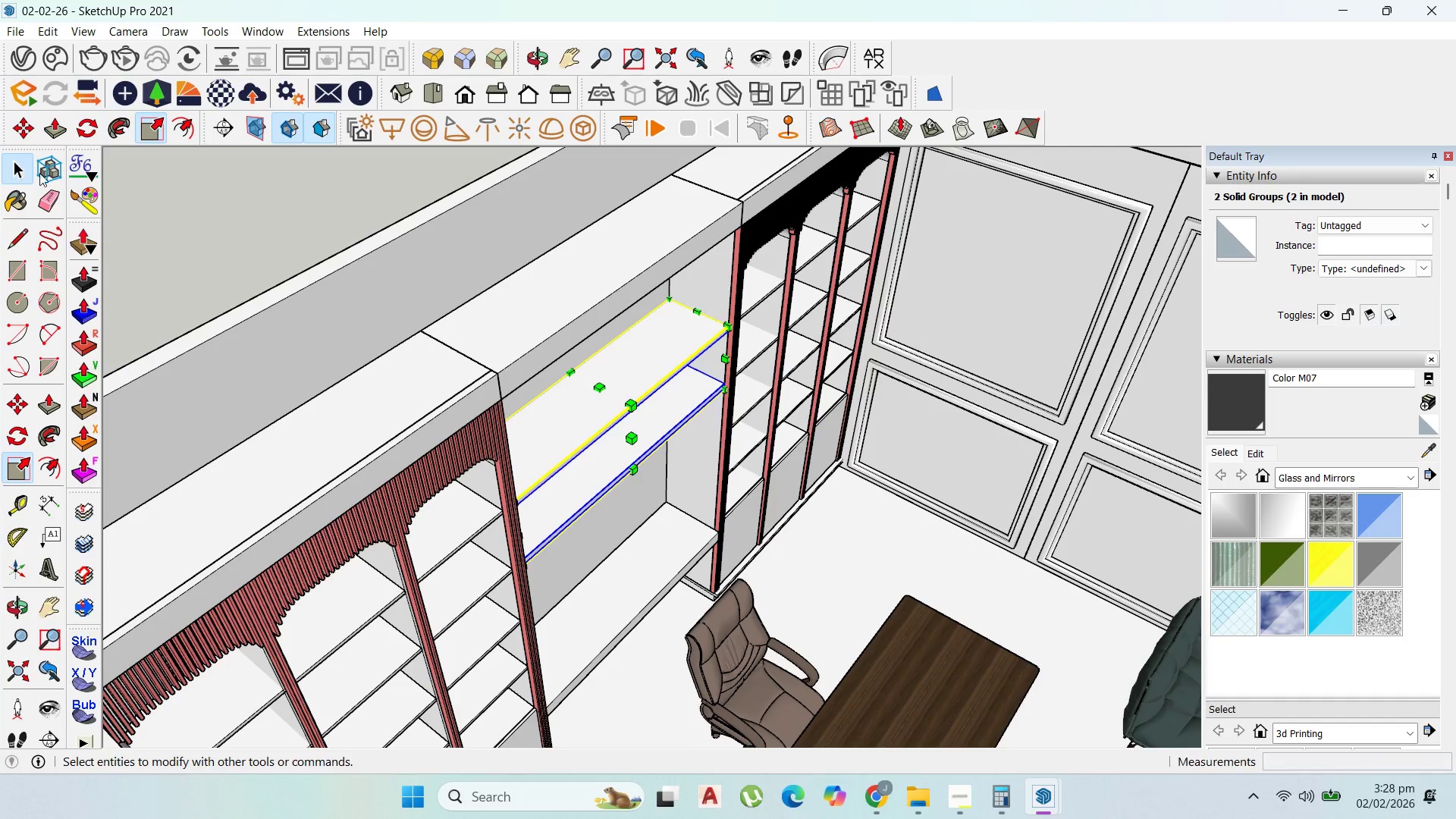 
left_click_drag(start_coordinate=[257, 195], to_coordinate=[261, 196])
 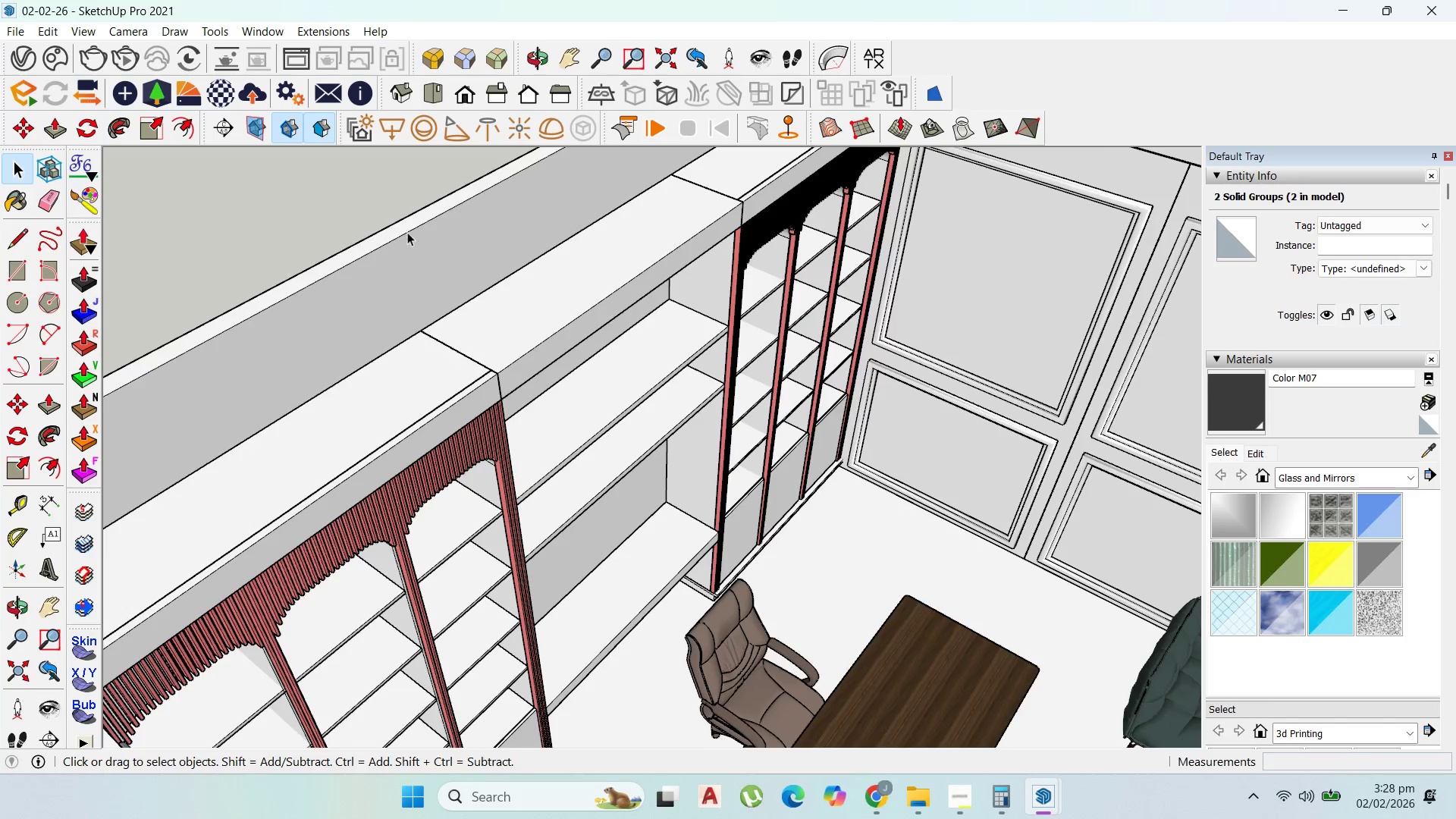 
scroll: coordinate [633, 391], scroll_direction: down, amount: 9.0
 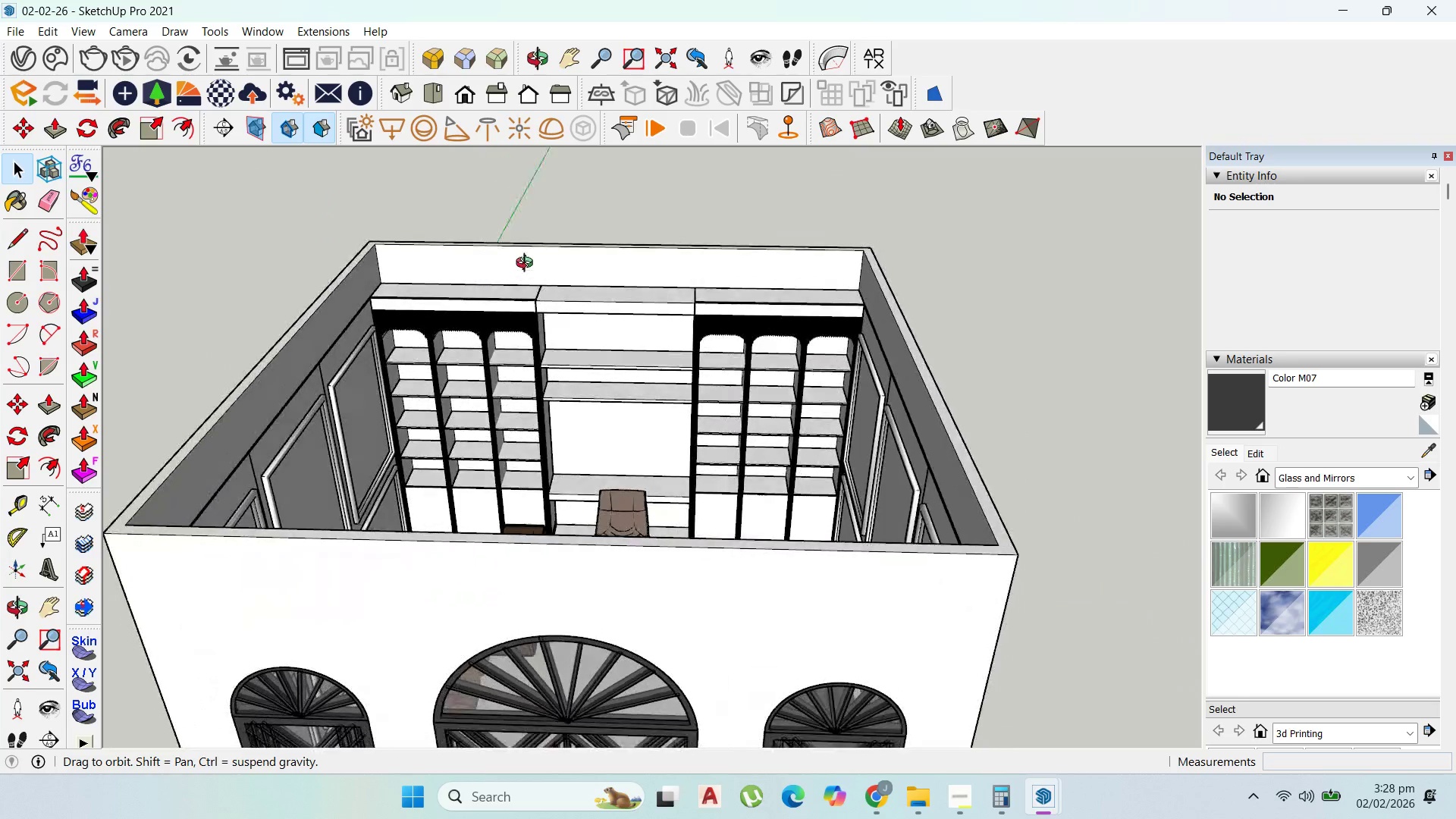 
scroll: coordinate [652, 521], scroll_direction: up, amount: 7.0
 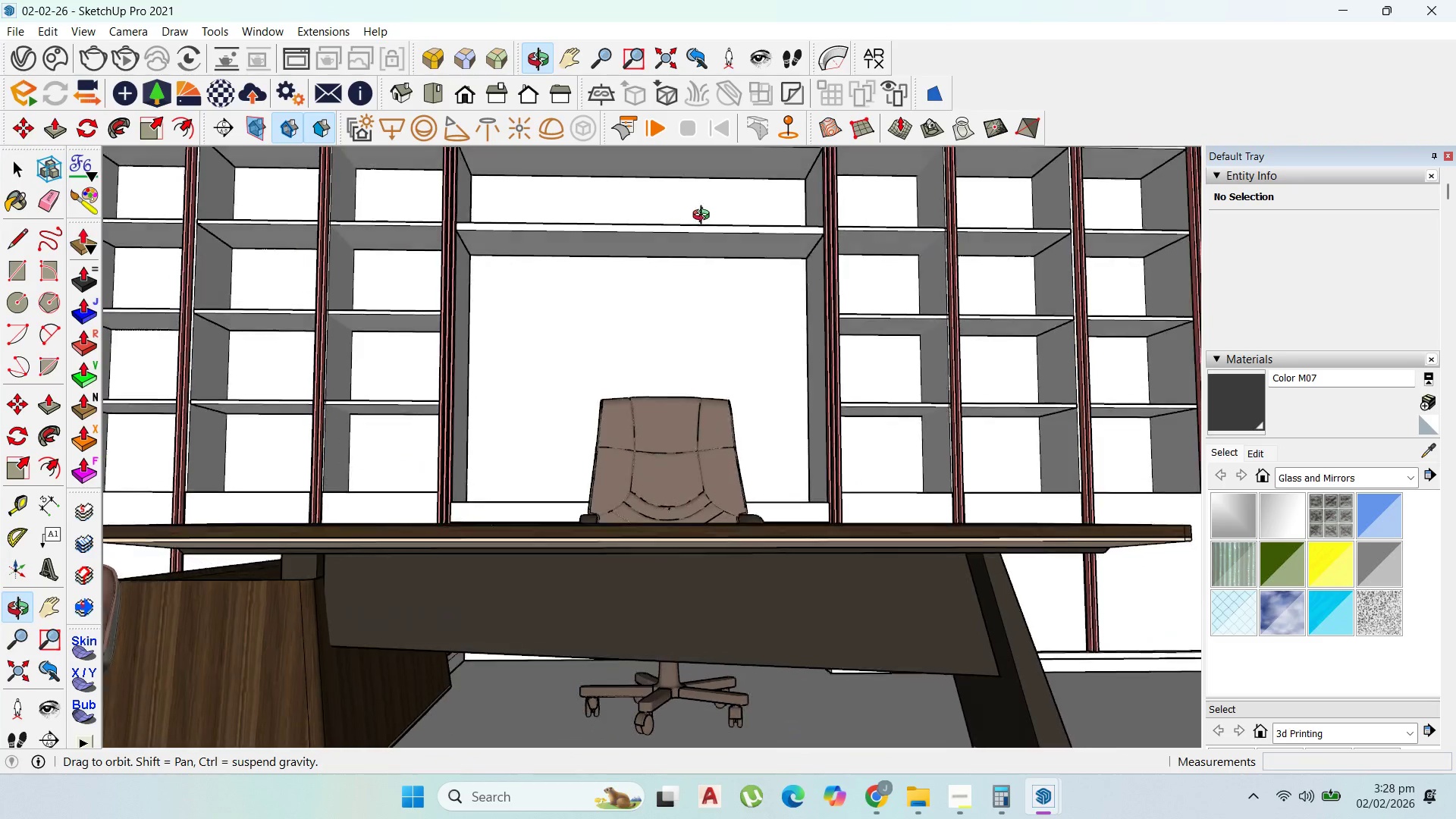 
scroll: coordinate [732, 262], scroll_direction: down, amount: 4.0
 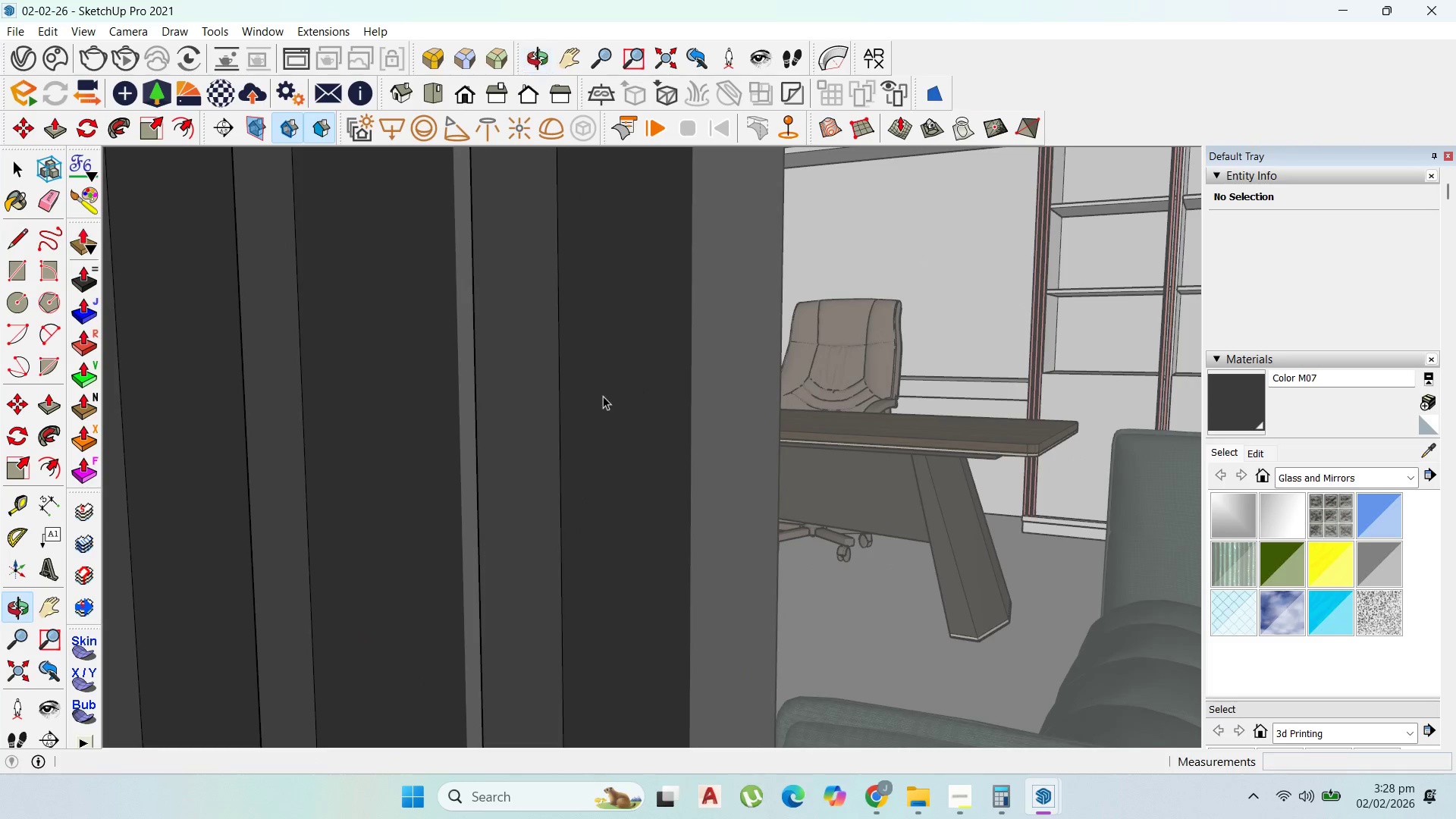 
scroll: coordinate [603, 494], scroll_direction: up, amount: 36.0
 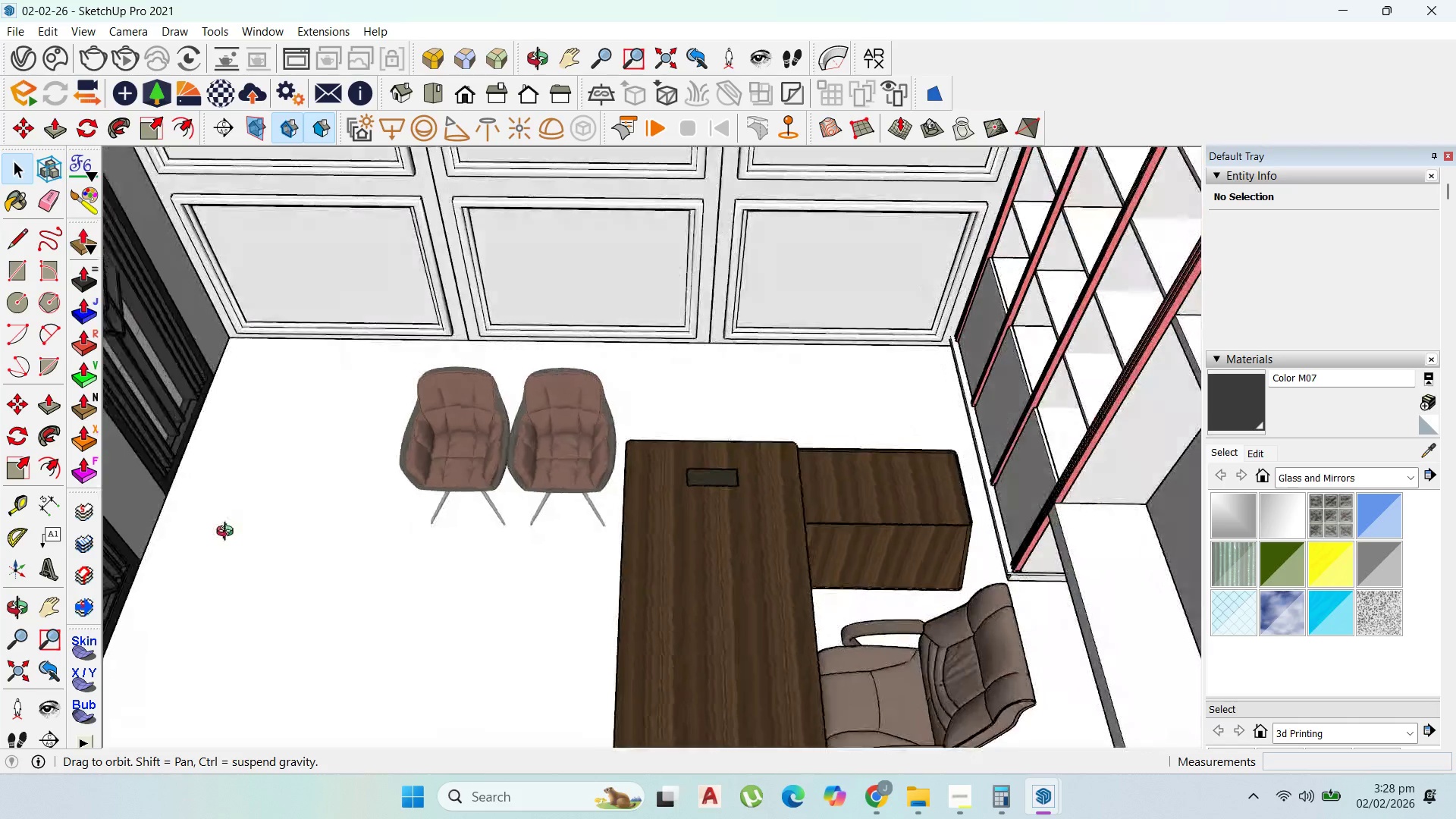 
scroll: coordinate [592, 401], scroll_direction: down, amount: 7.0
 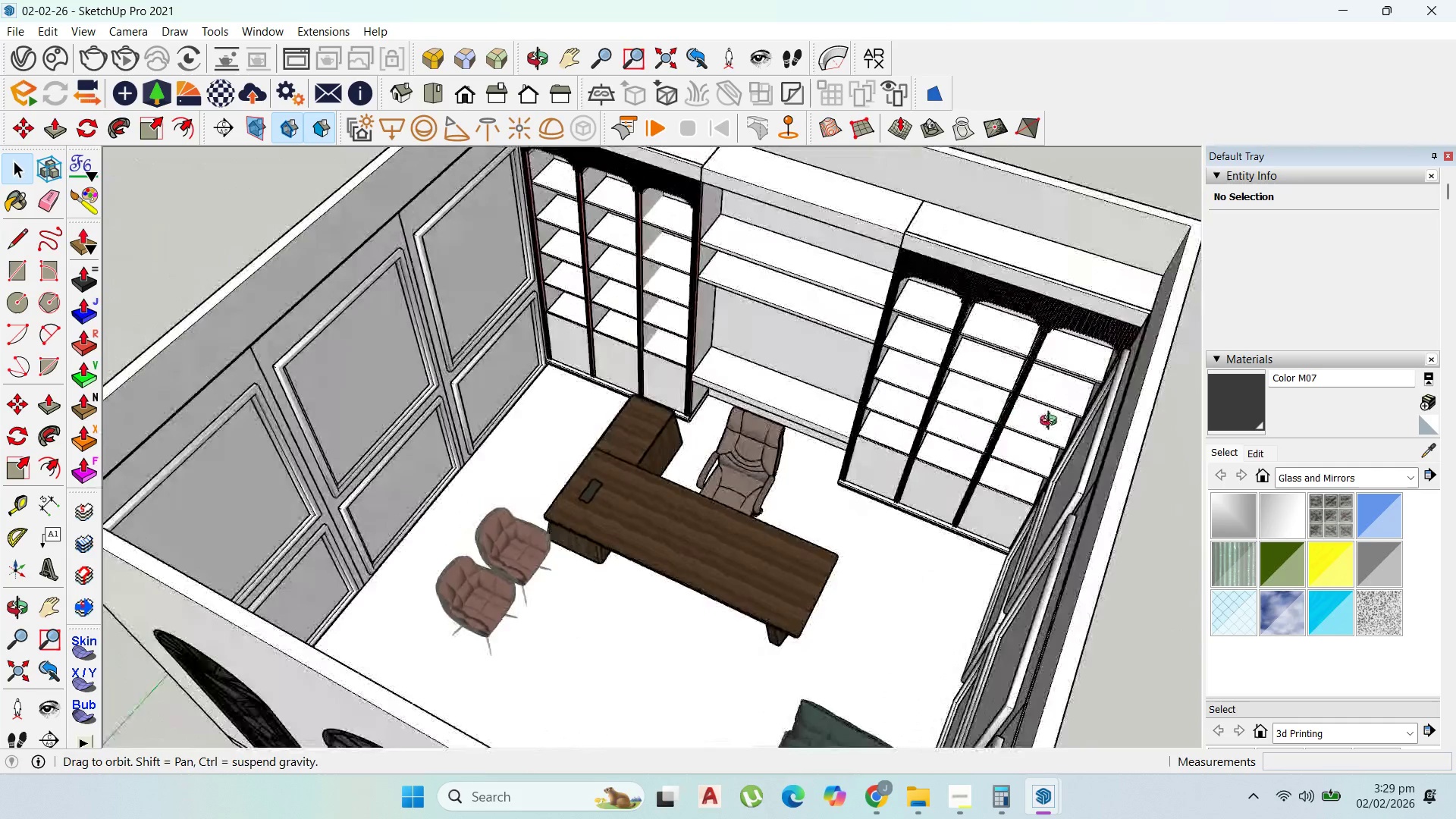 
scroll: coordinate [687, 332], scroll_direction: up, amount: 12.0
 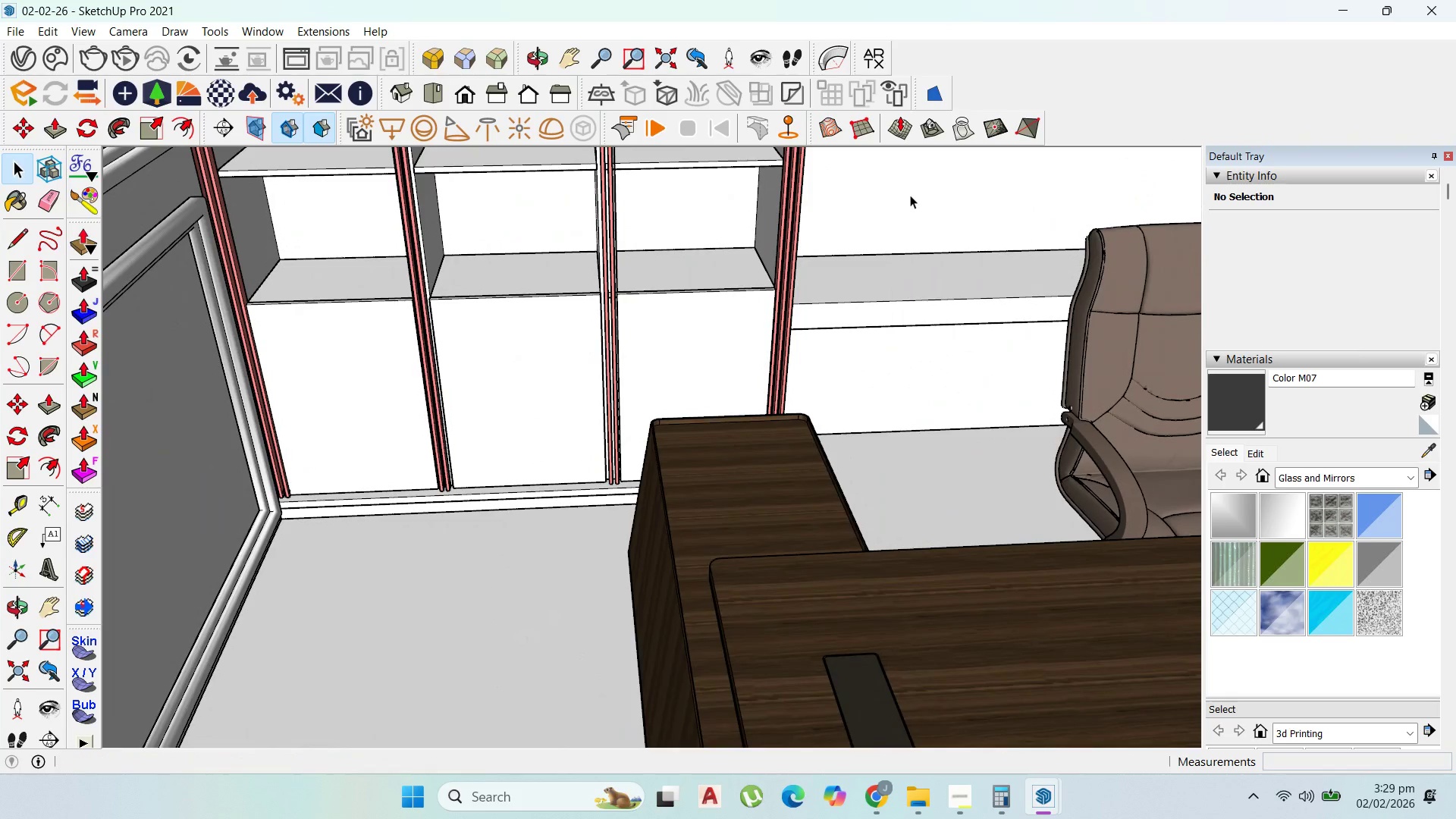 
wait(36.93)
 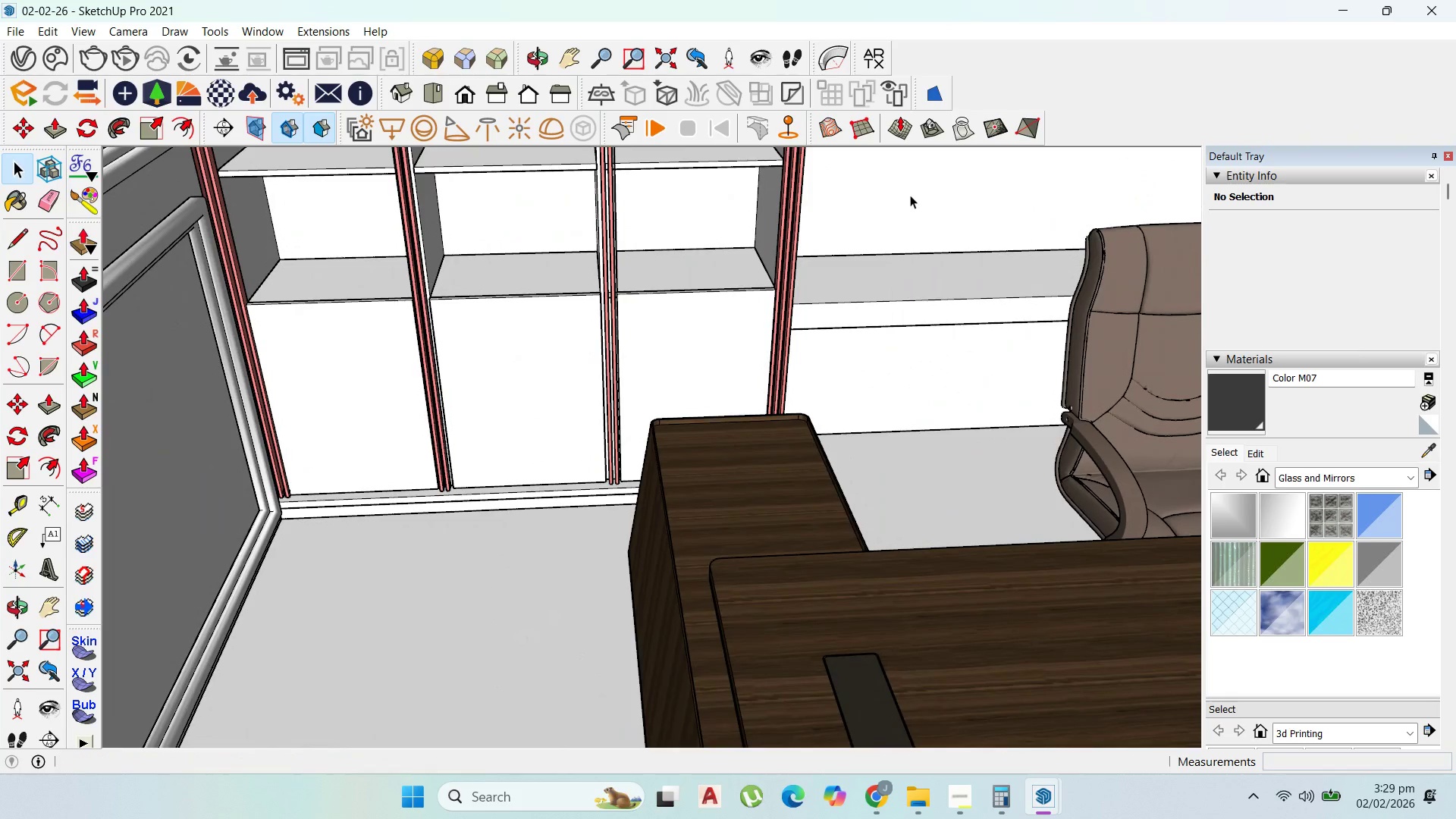 
scroll: coordinate [748, 496], scroll_direction: down, amount: 44.0
 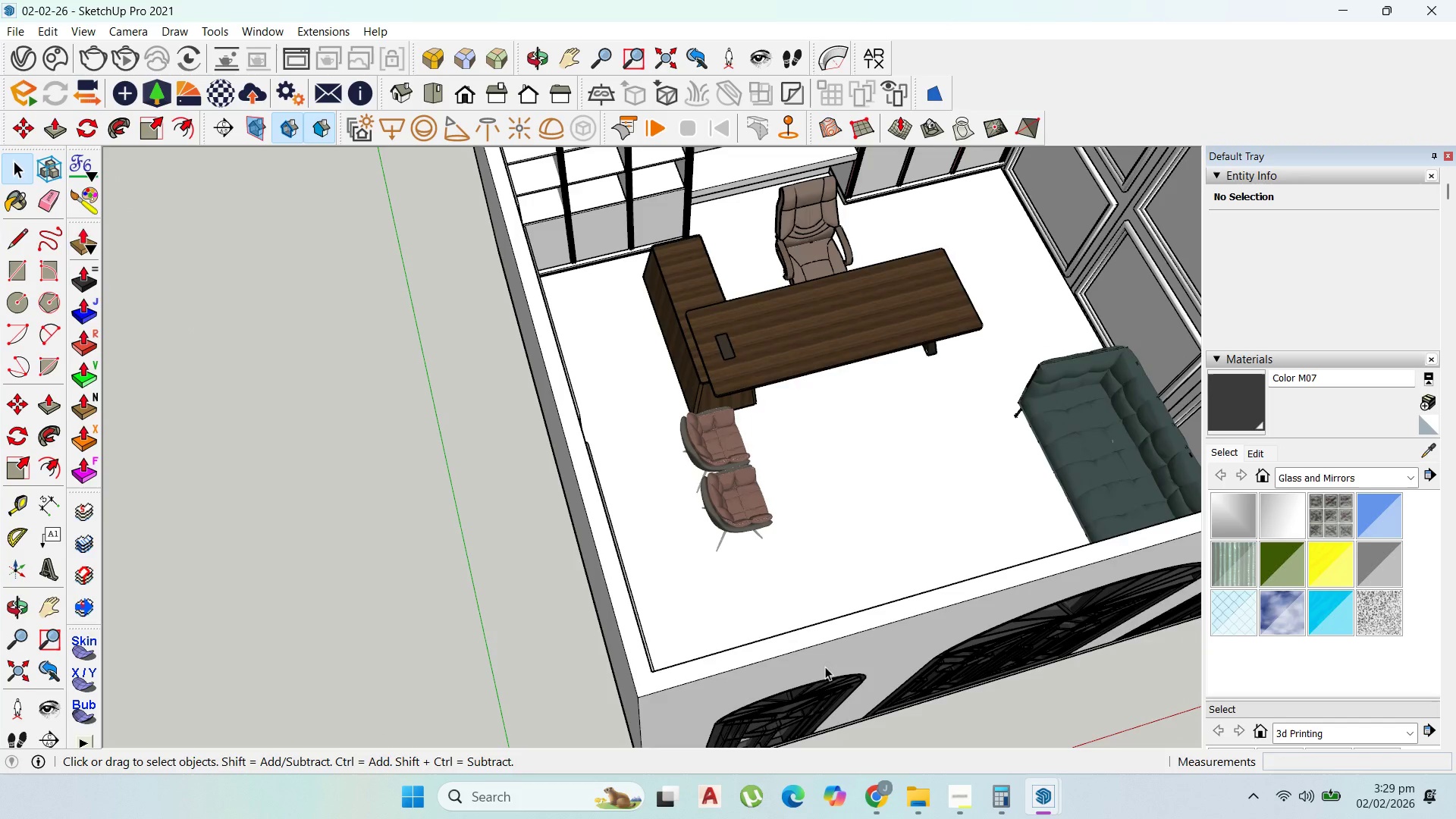 
left_click([867, 366])
 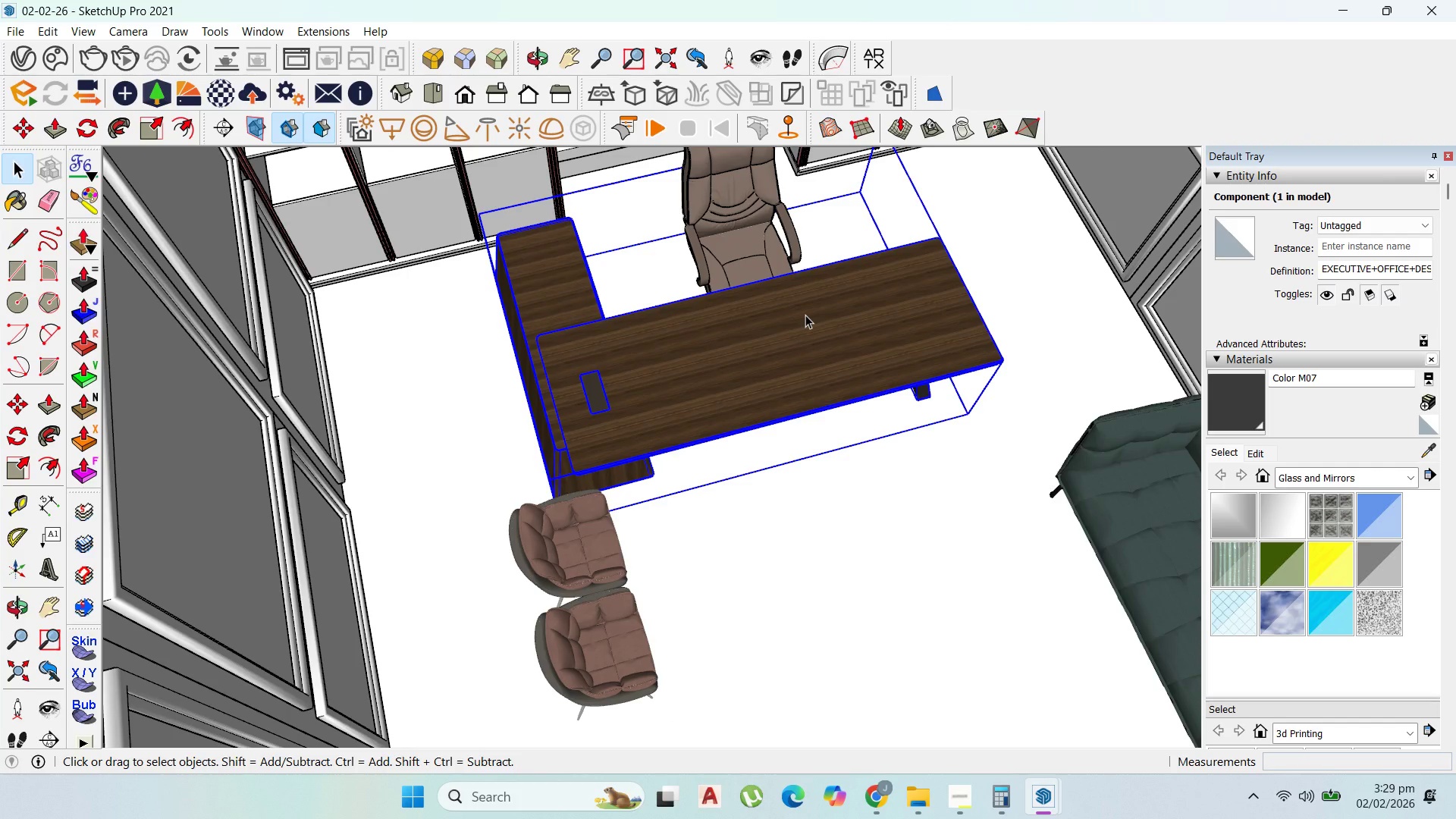 
scroll: coordinate [906, 366], scroll_direction: up, amount: 3.0
 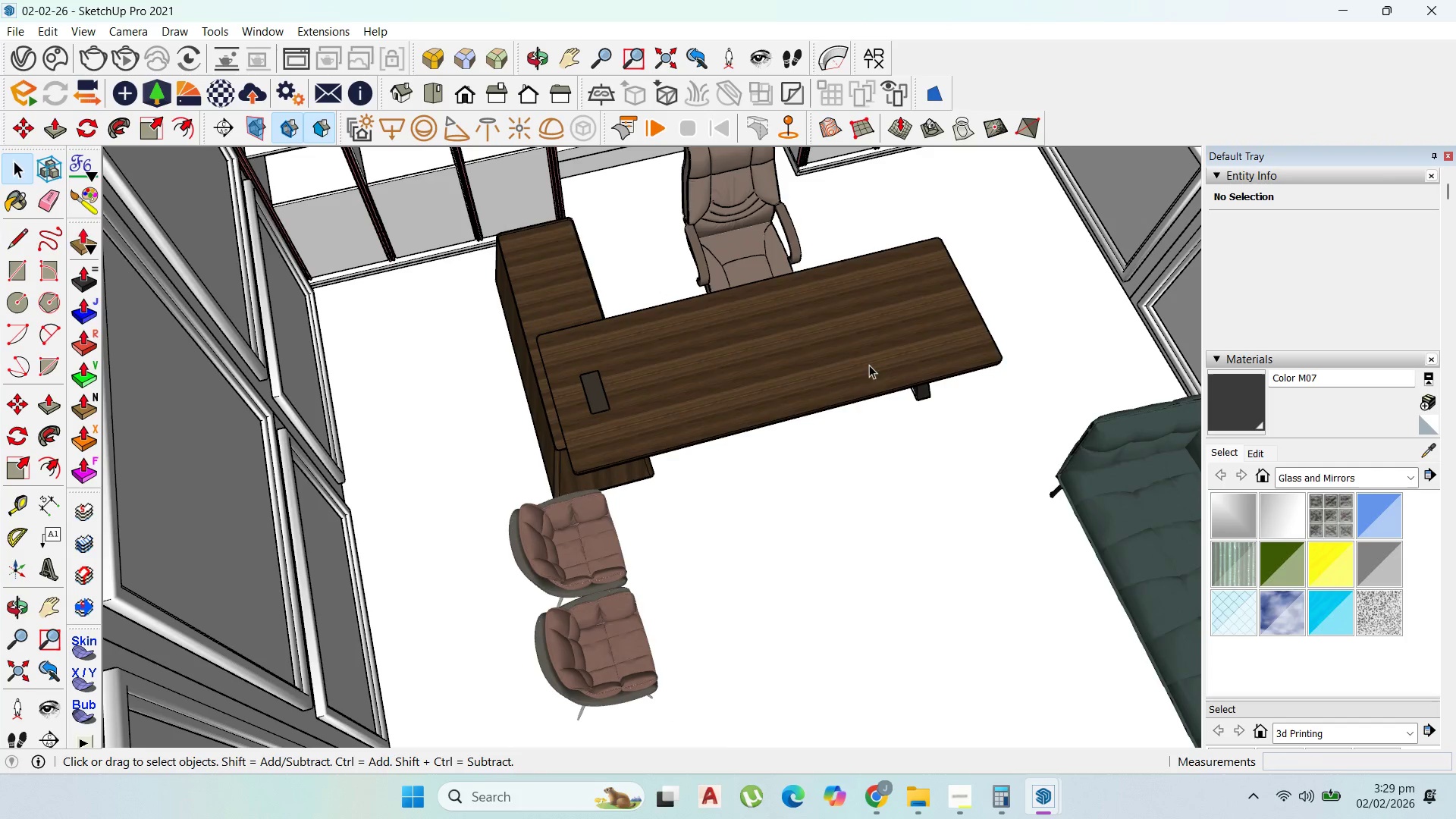 
scroll: coordinate [284, 432], scroll_direction: down, amount: 6.0
 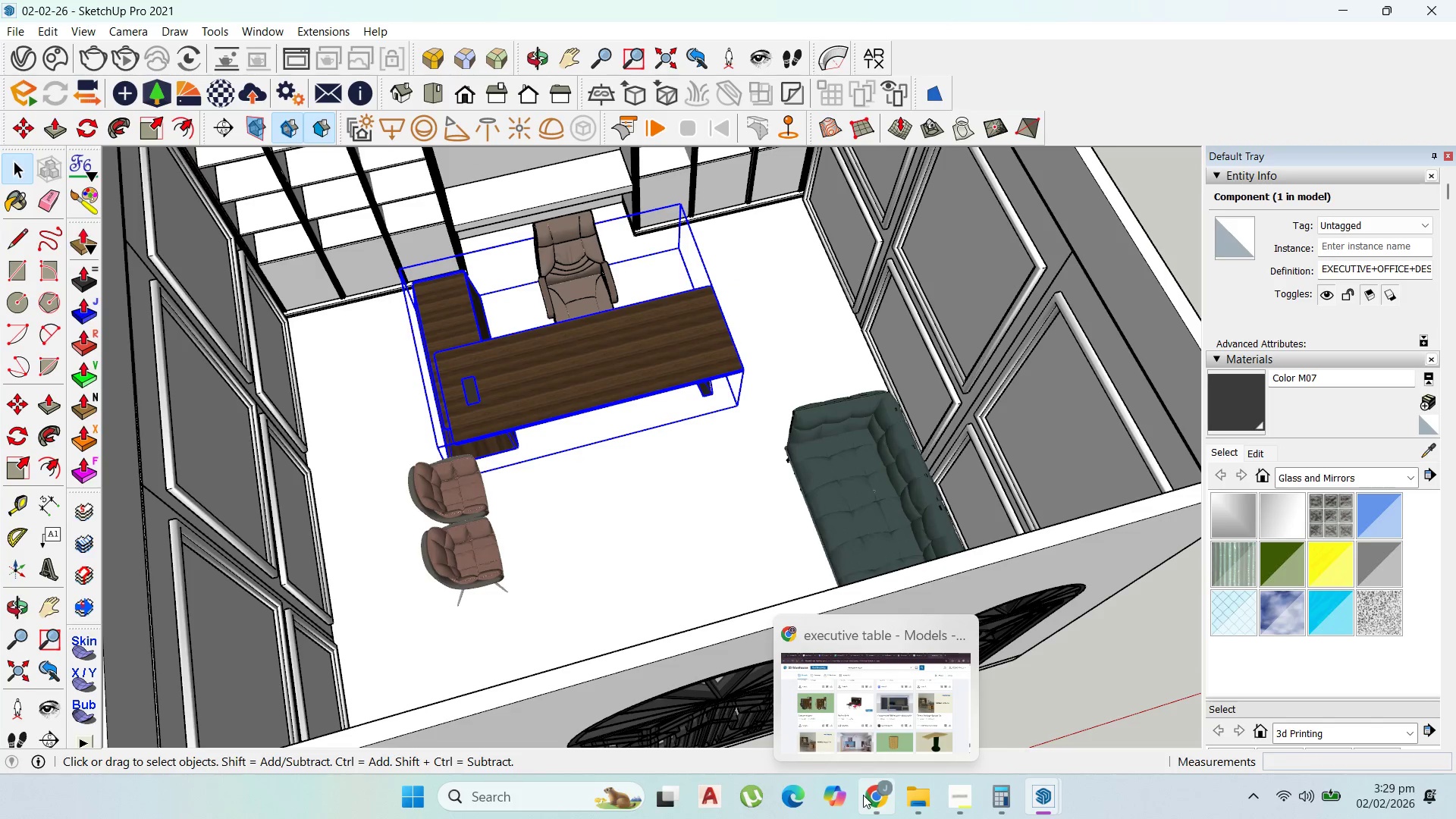 
left_click([888, 692])
 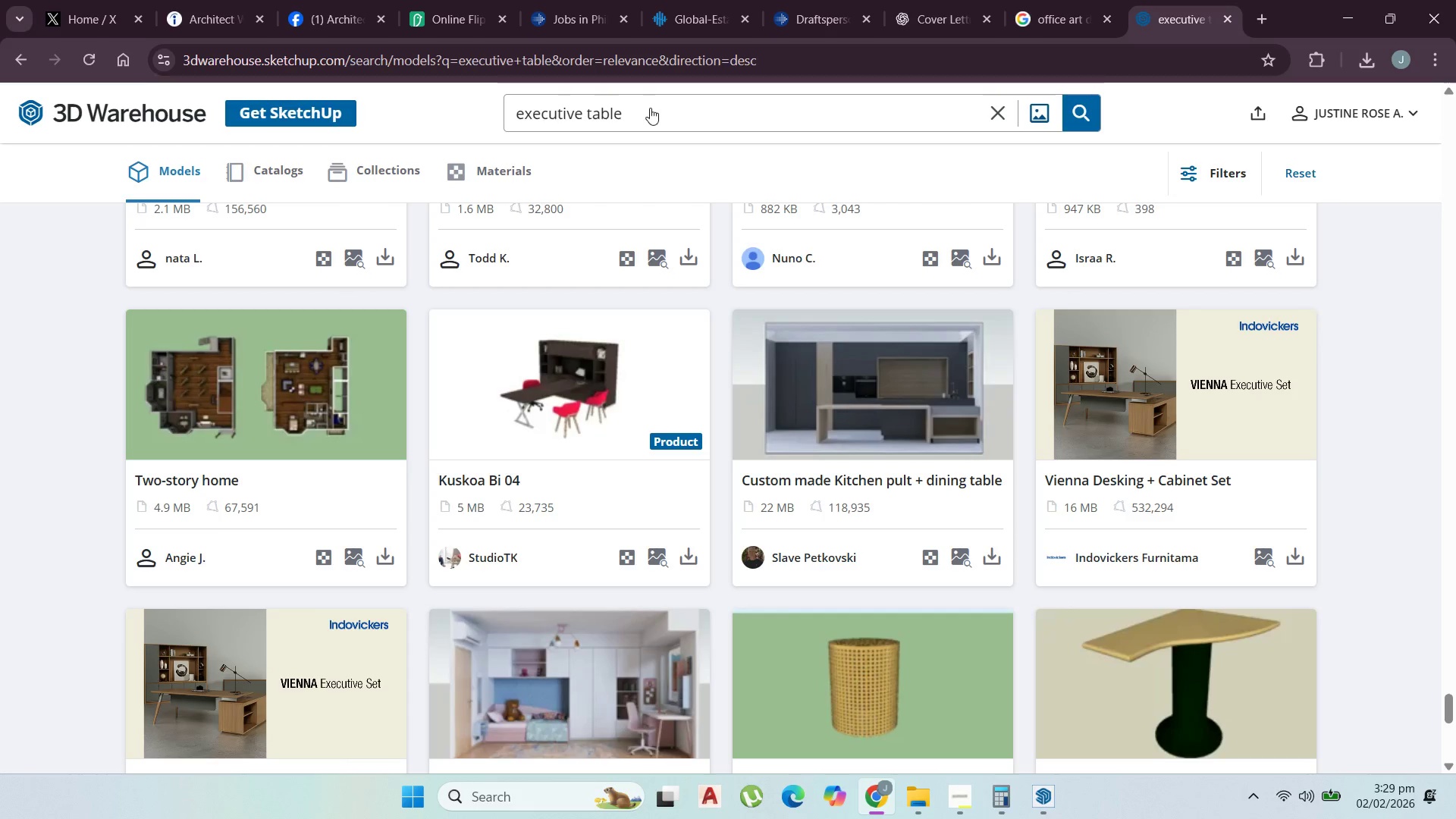 
wait(5.38)
 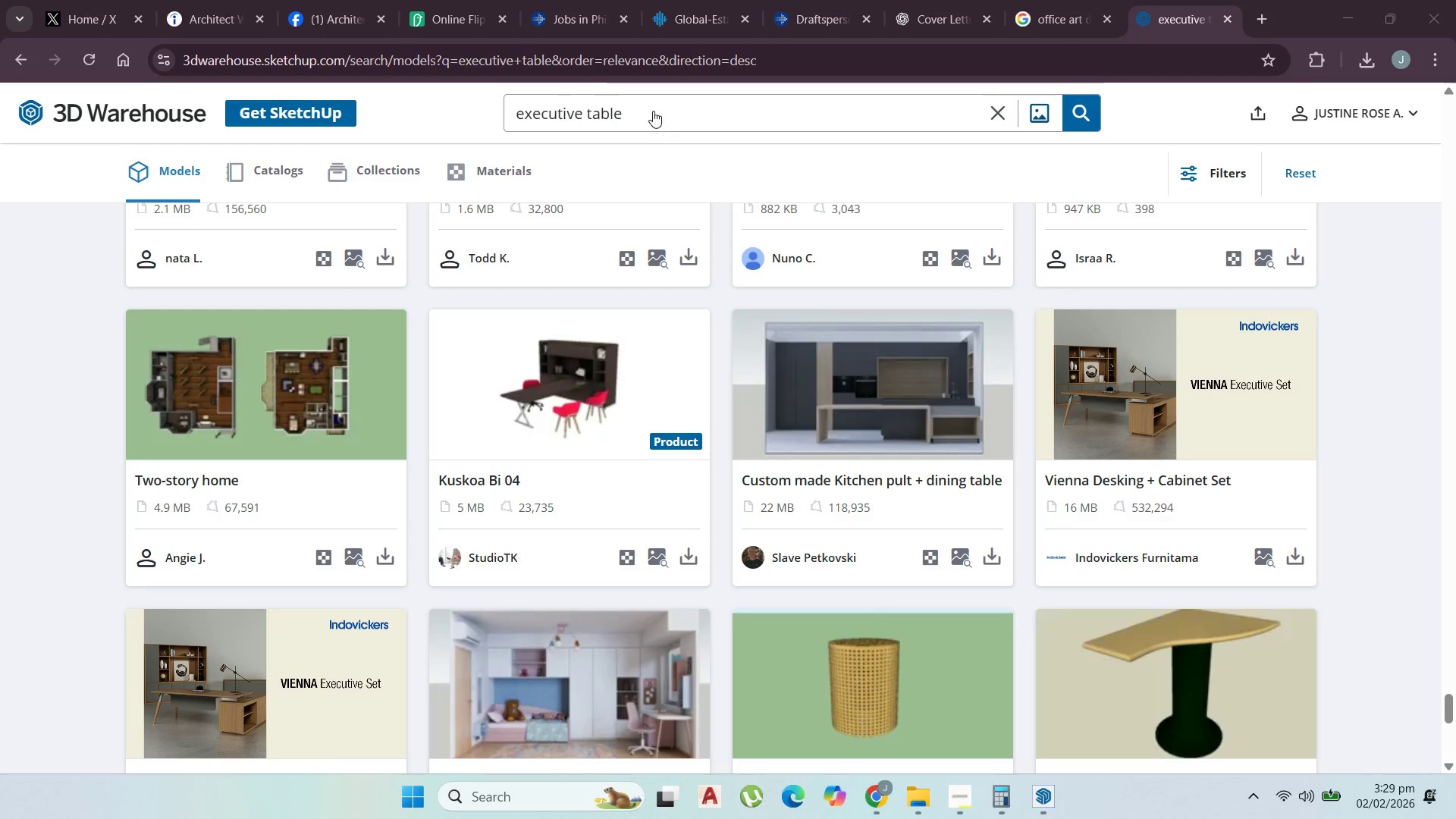 
double_click([650, 108])
 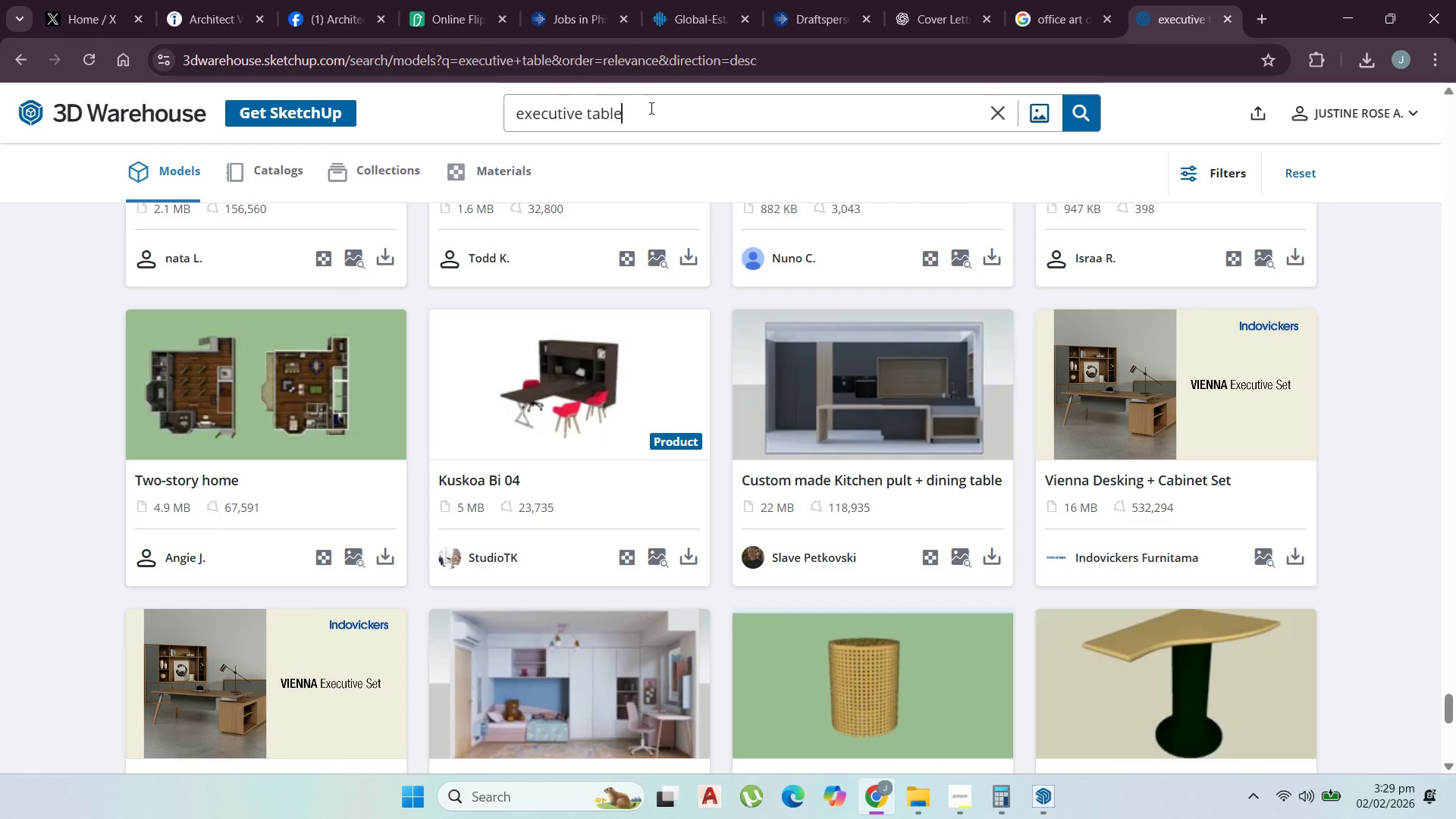 
triple_click([650, 108])
 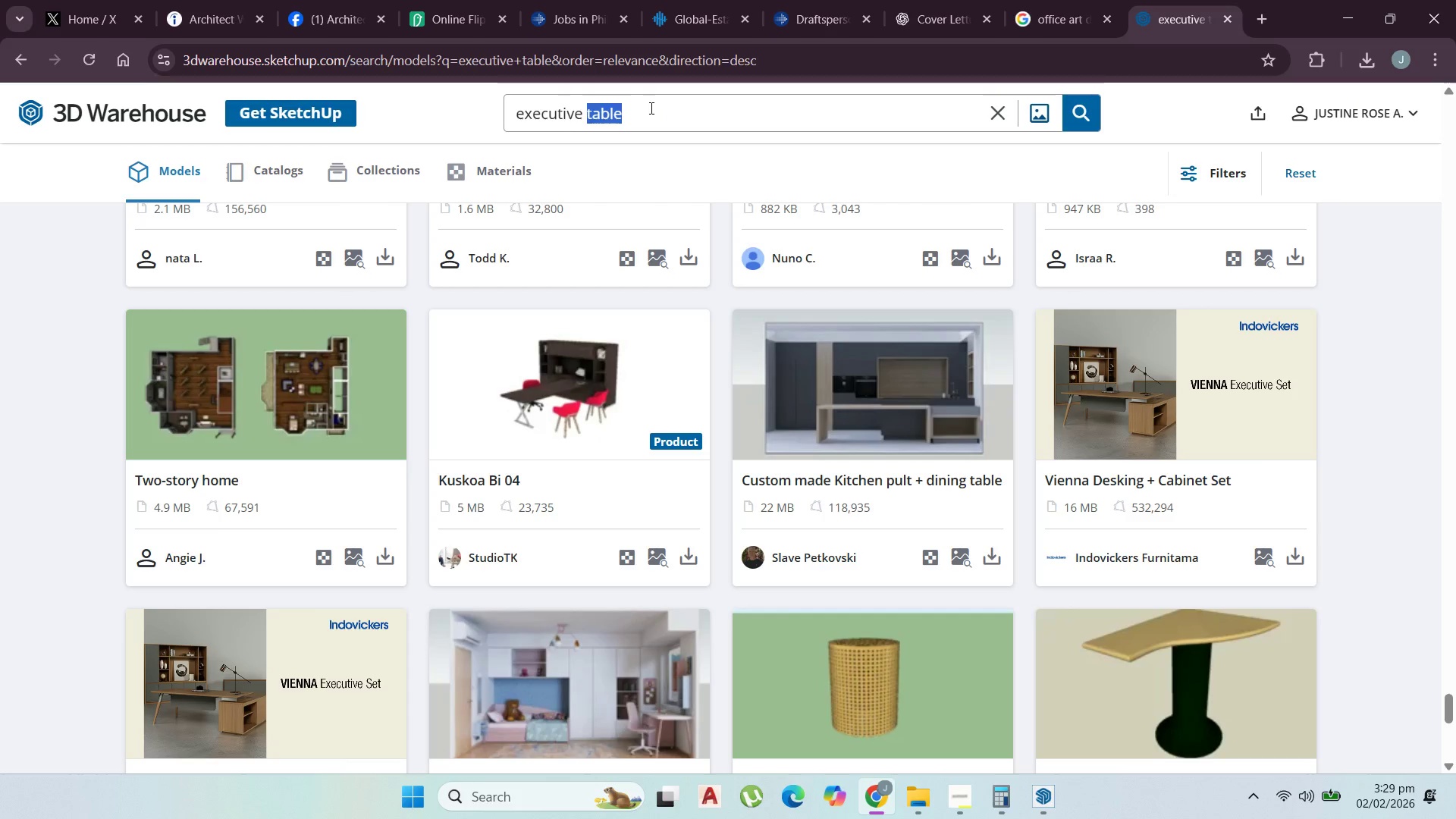 
triple_click([650, 108])
 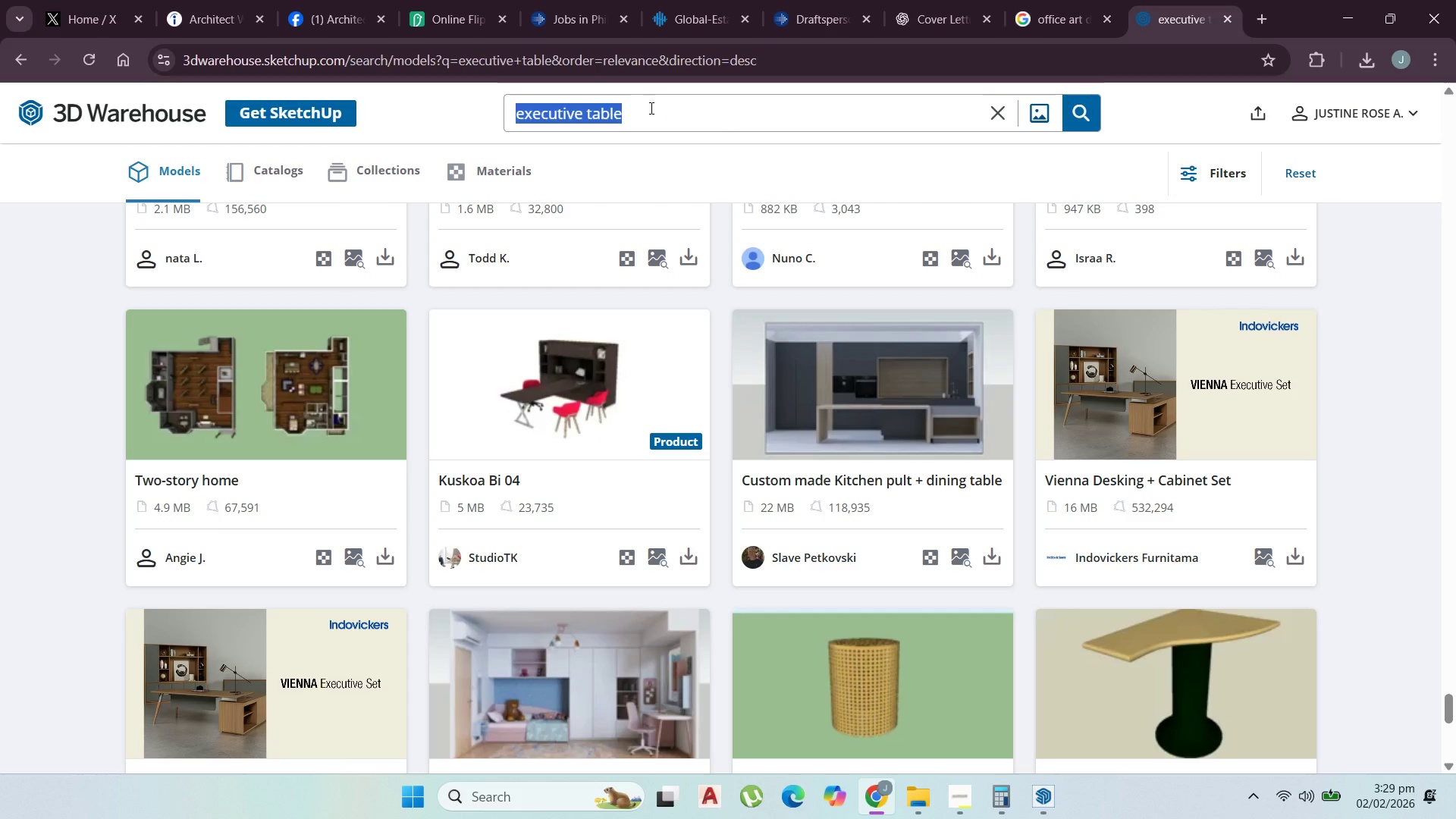 
type(coffee table)
 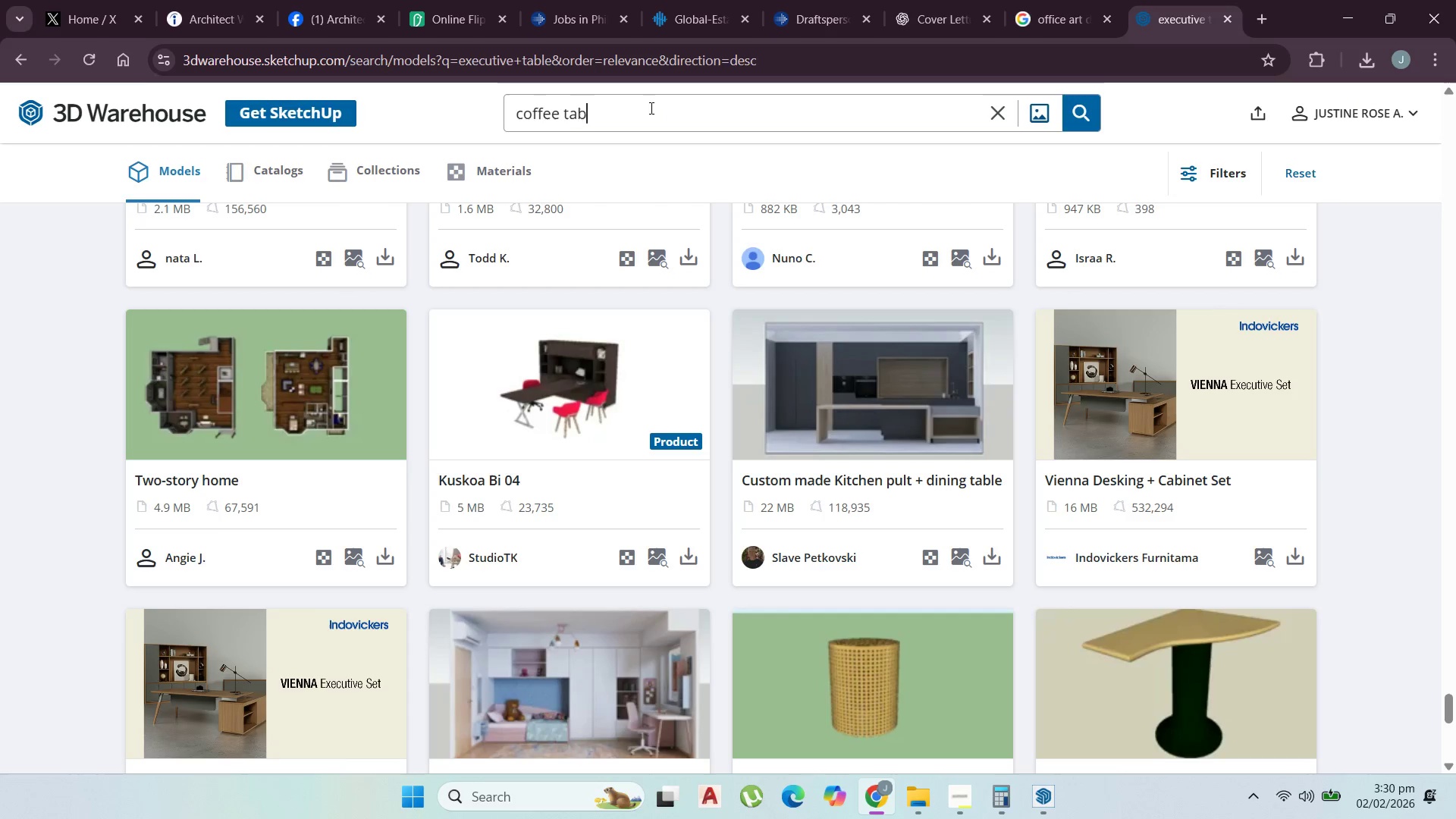 
key(Enter)
 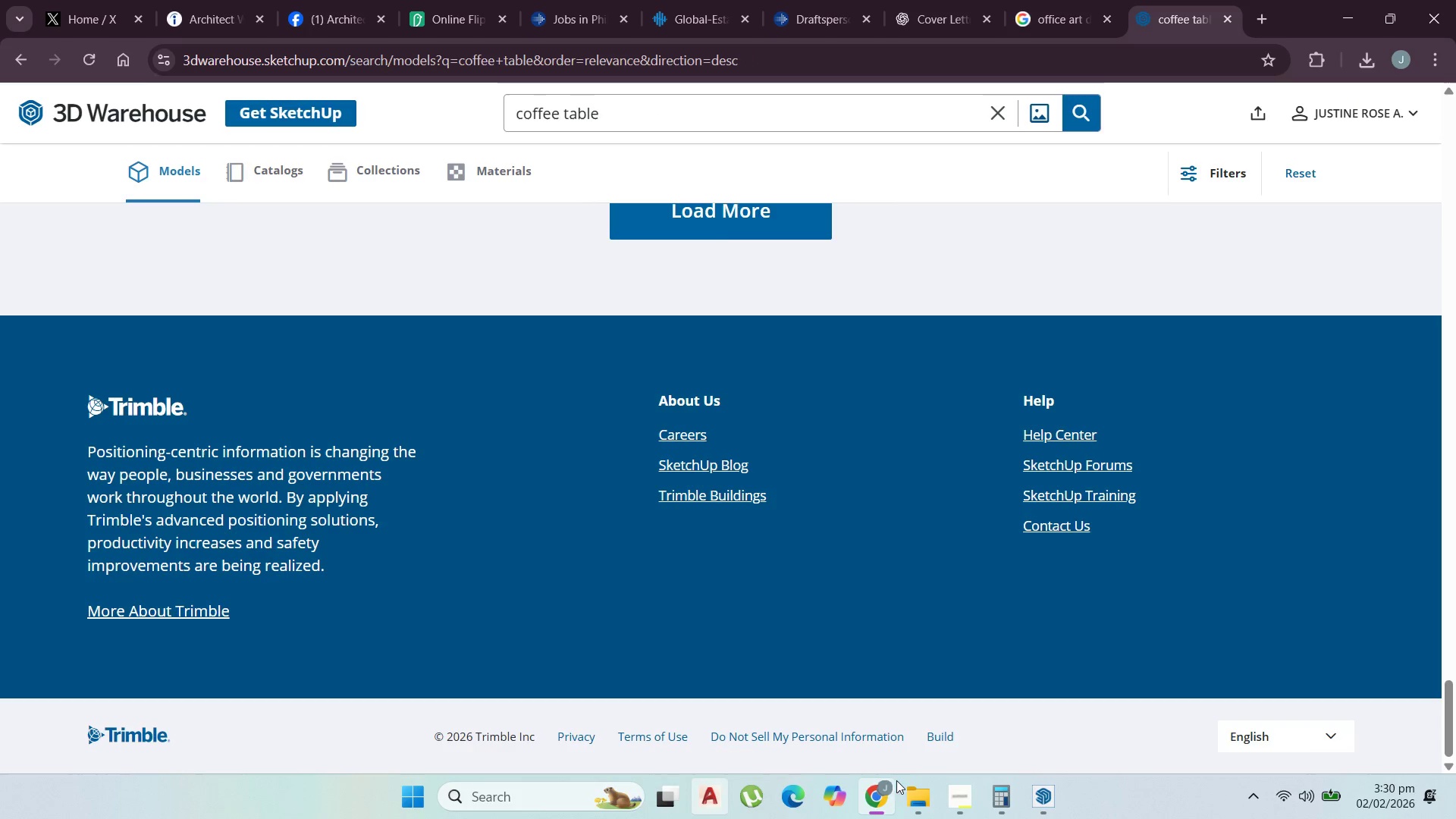 
left_click([968, 795])